 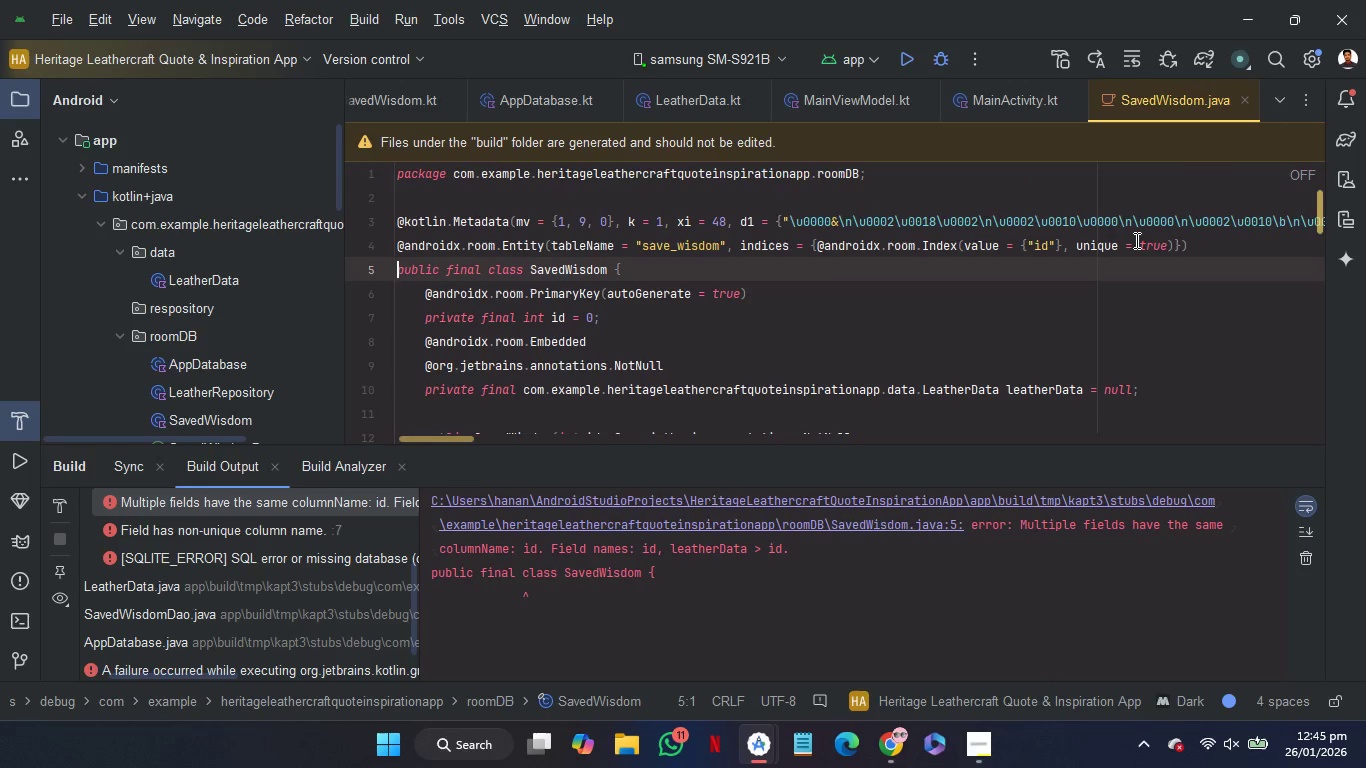 
scroll: coordinate [853, 109], scroll_direction: down, amount: 5.0
 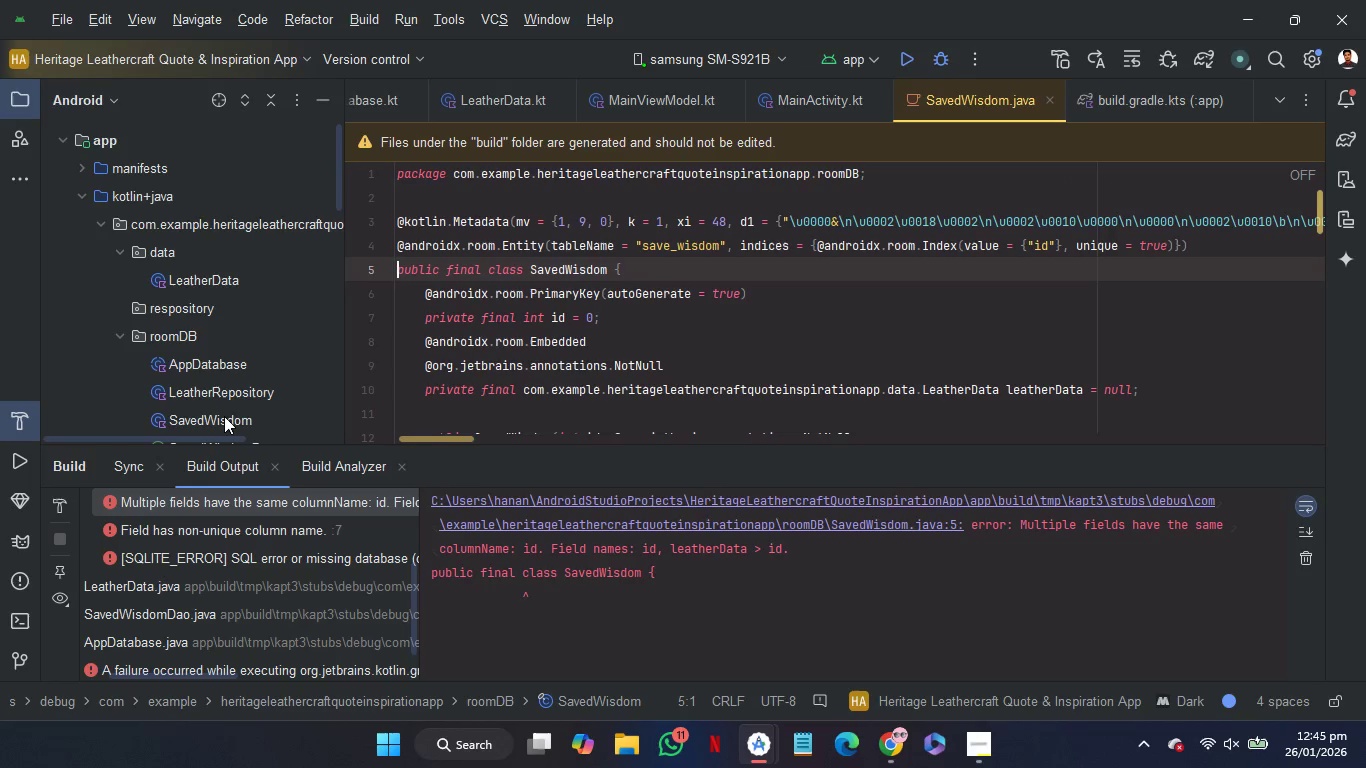 
double_click([224, 416])
 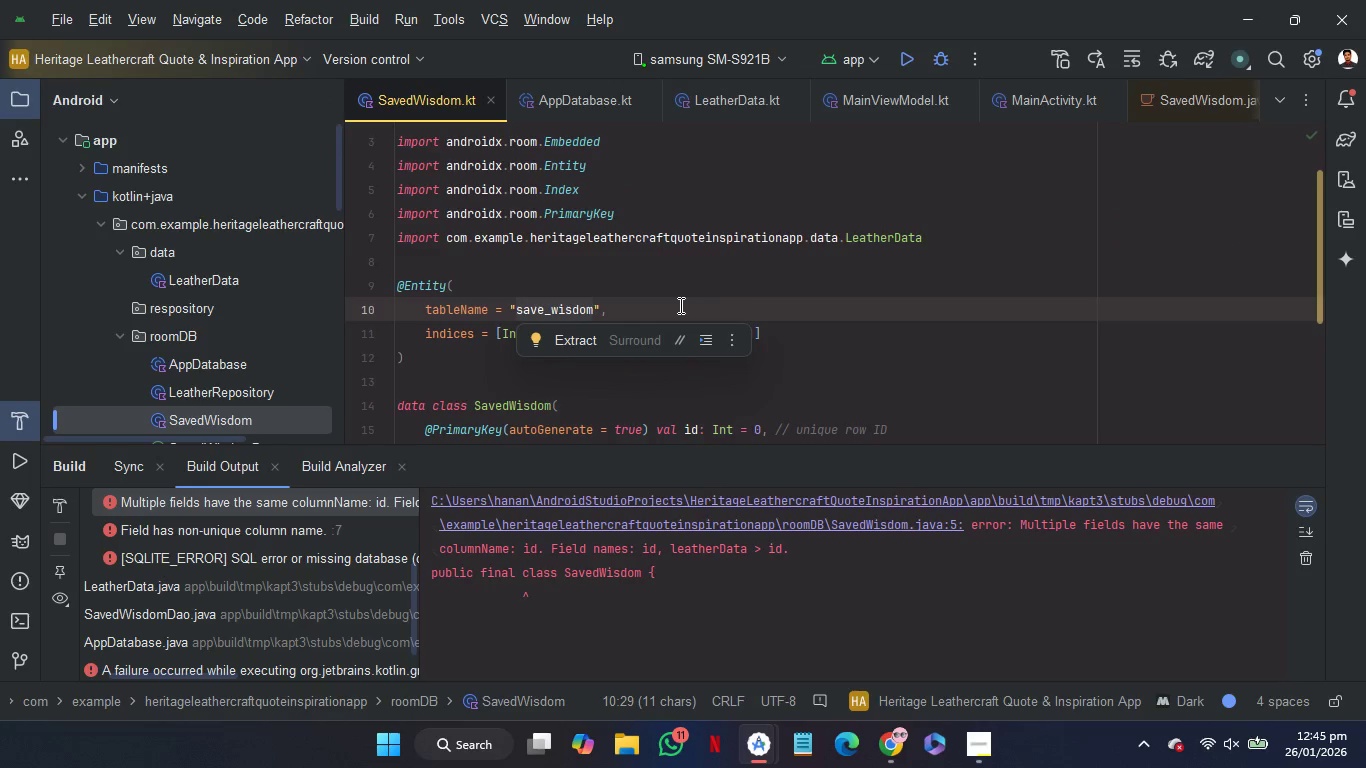 
scroll: coordinate [679, 305], scroll_direction: down, amount: 2.0
 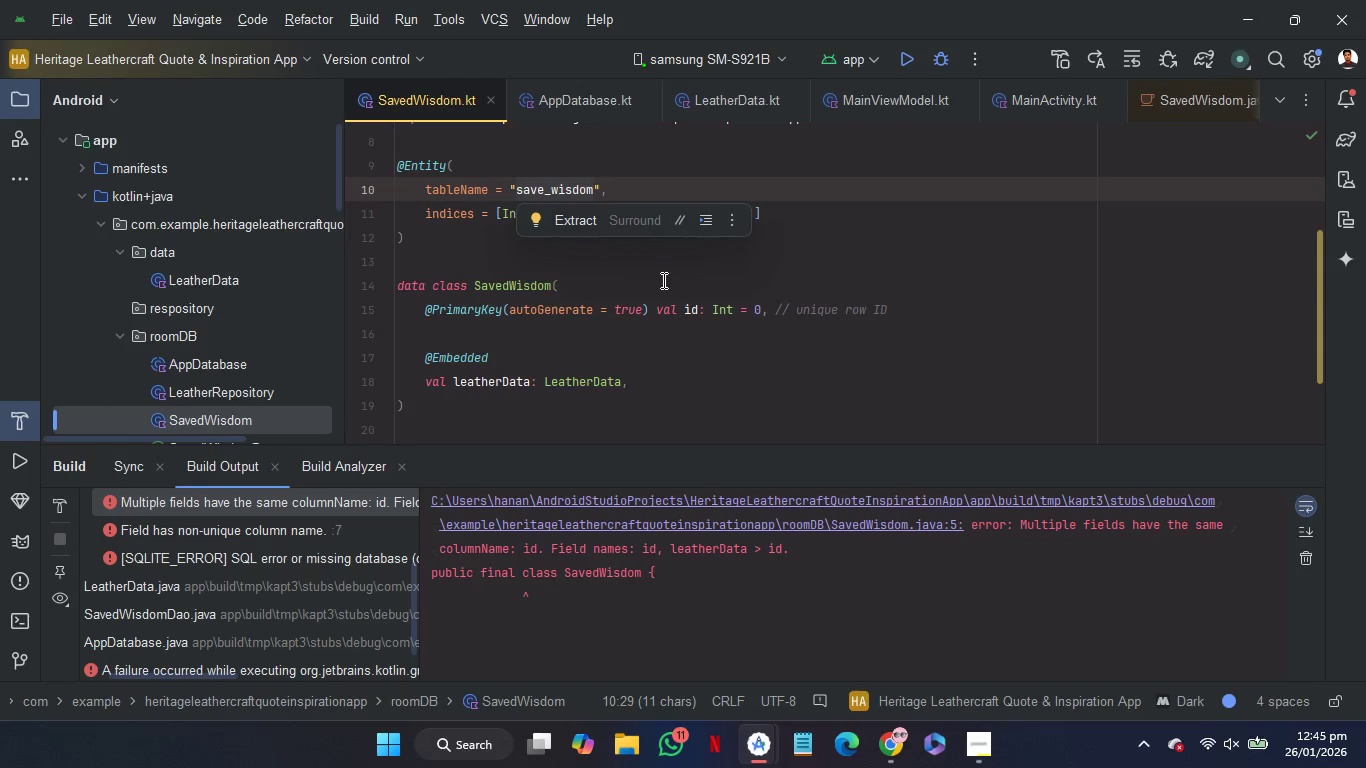 
left_click([662, 280])
 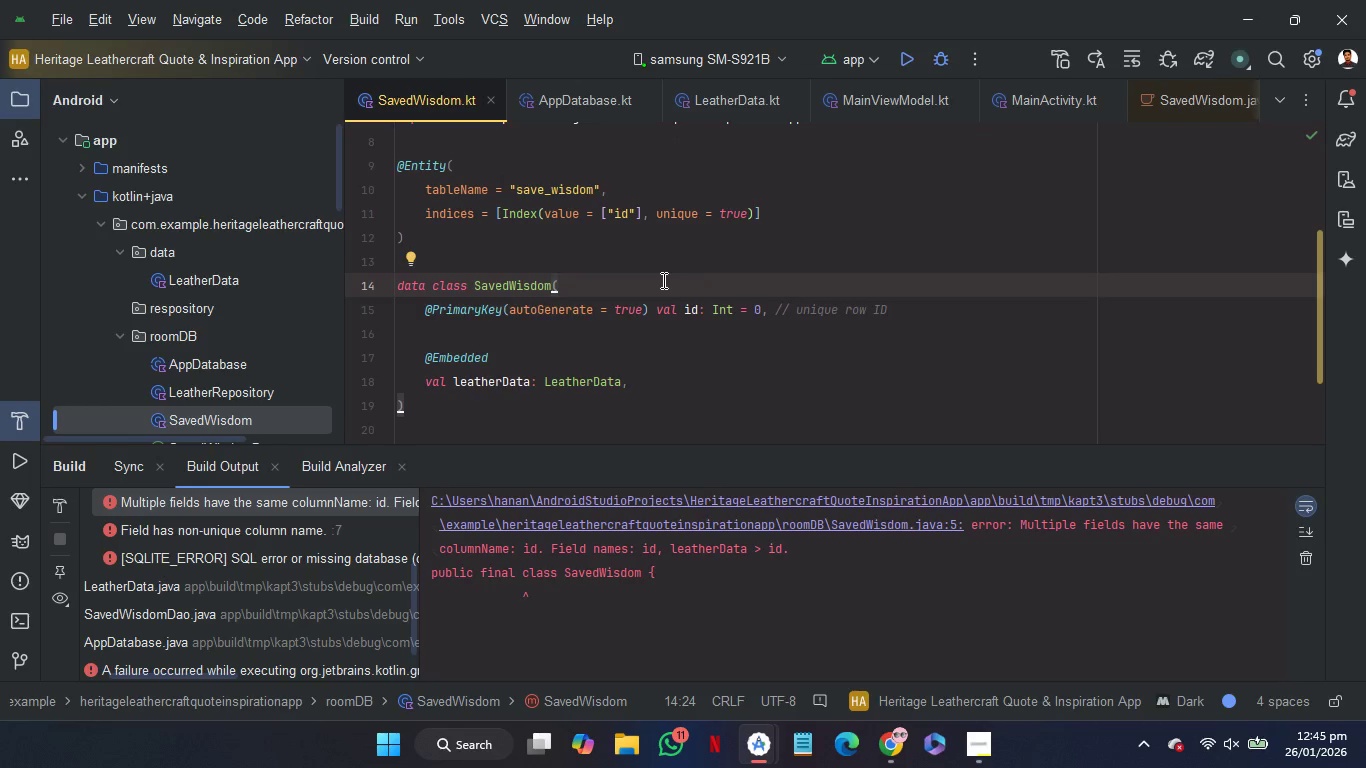 
wait(6.27)
 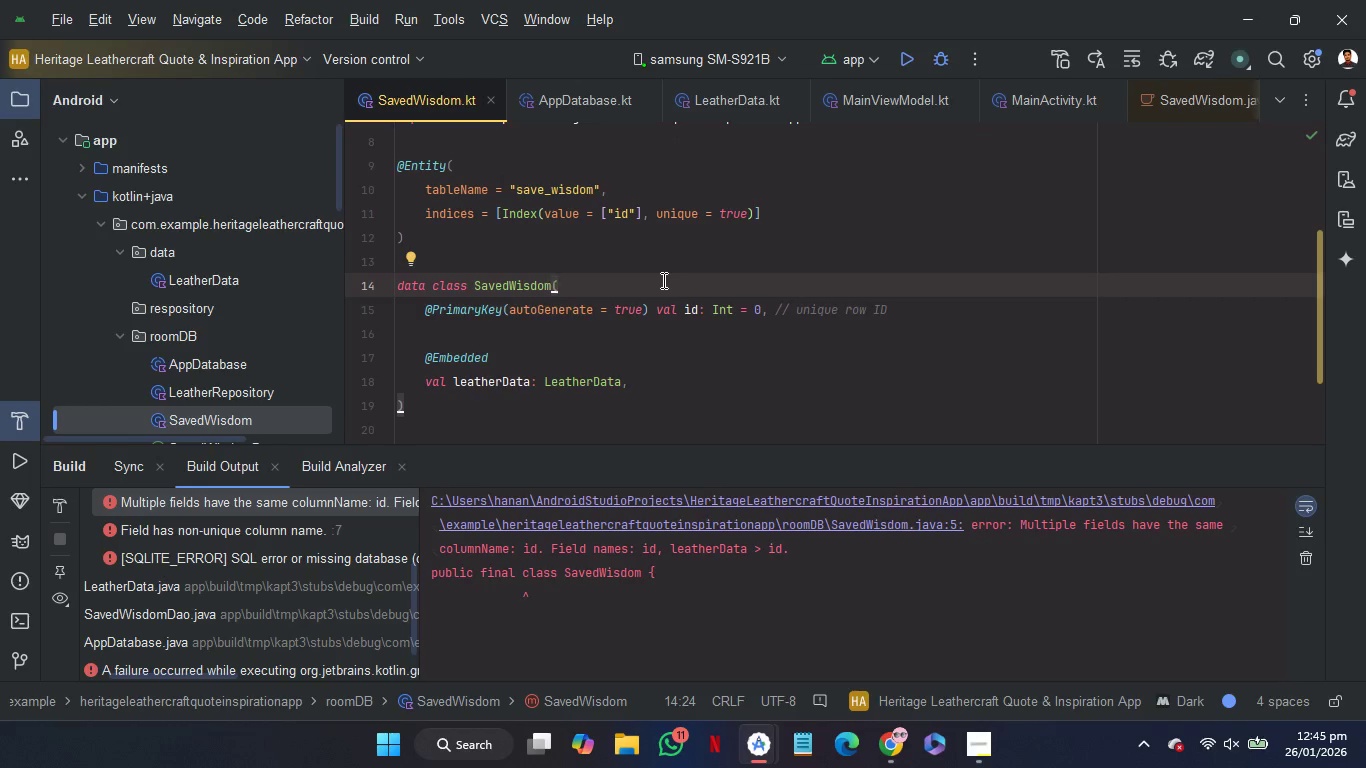 
scroll: coordinate [315, 631], scroll_direction: none, amount: 0.0
 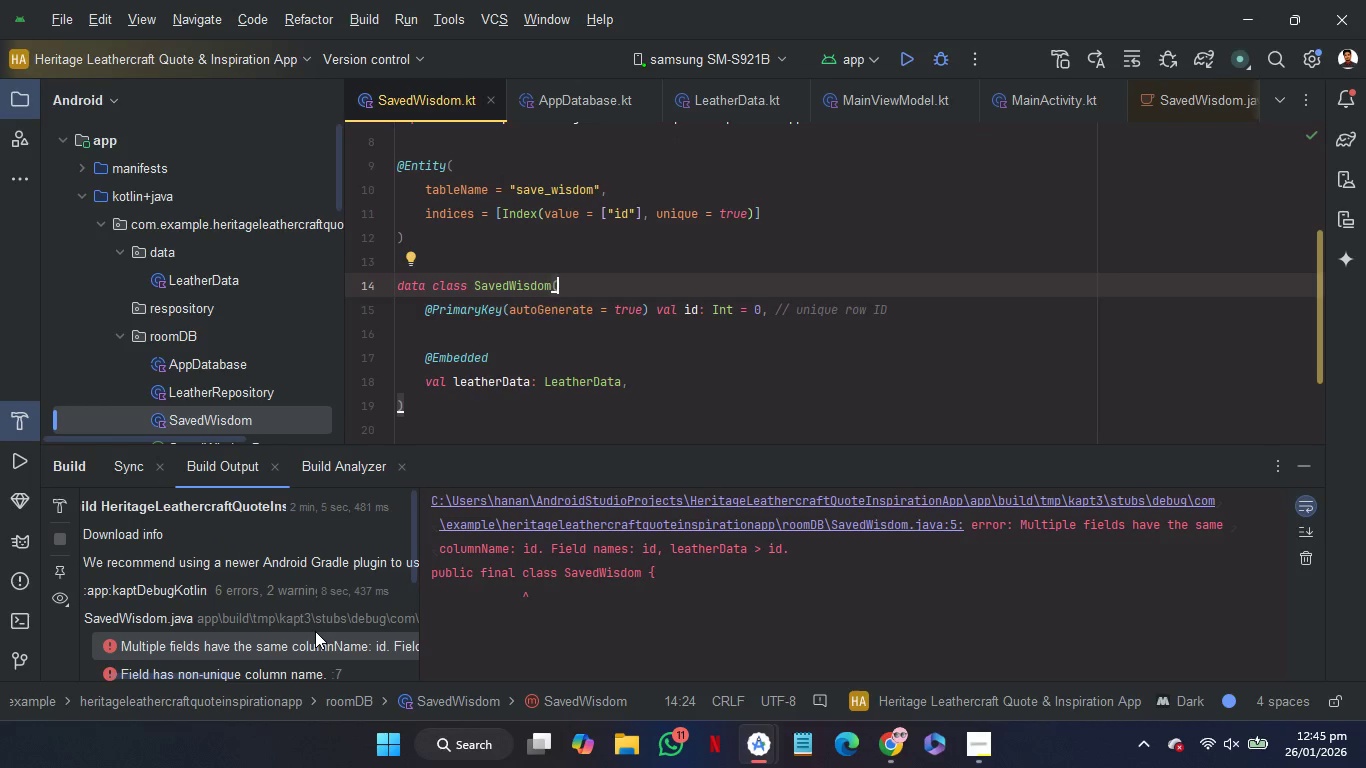 
scroll: coordinate [315, 631], scroll_direction: down, amount: 2.0
 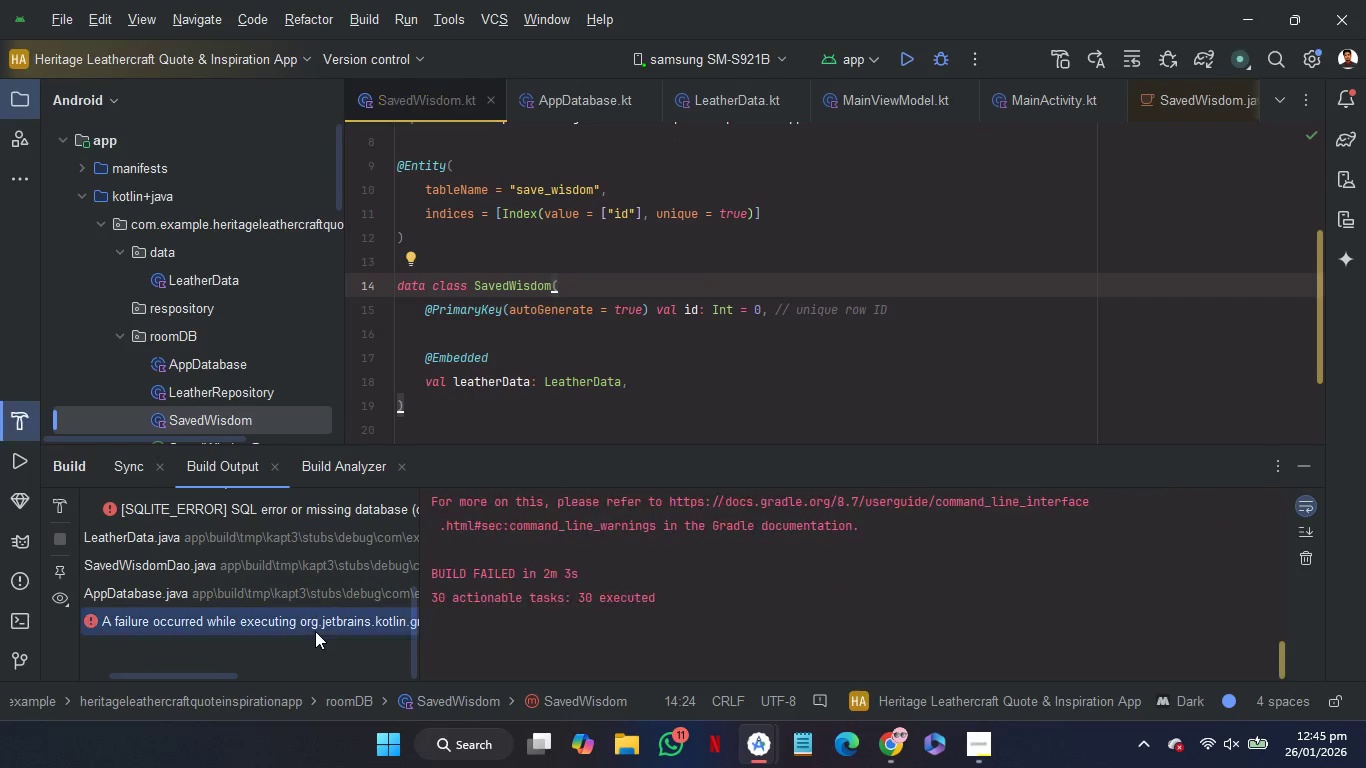 
double_click([315, 631])
 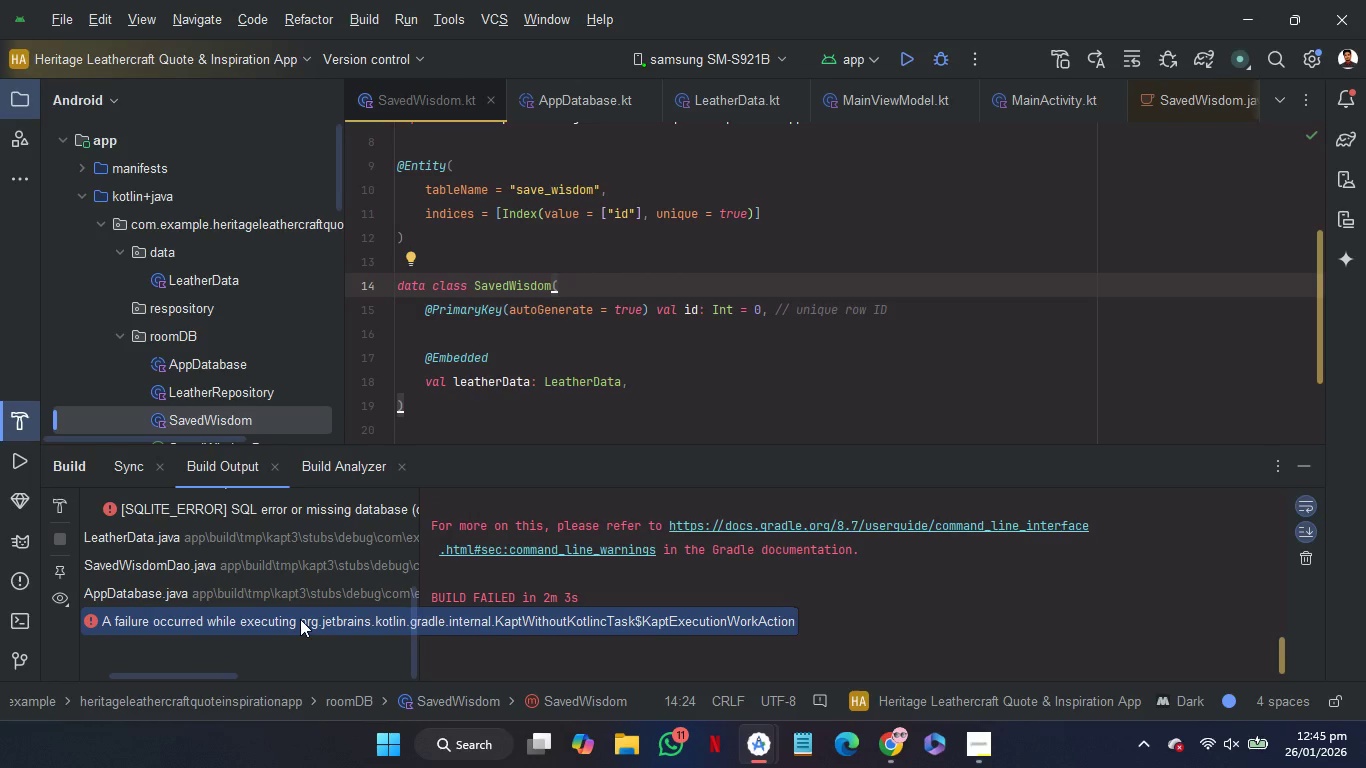 
scroll: coordinate [300, 619], scroll_direction: up, amount: 1.0
 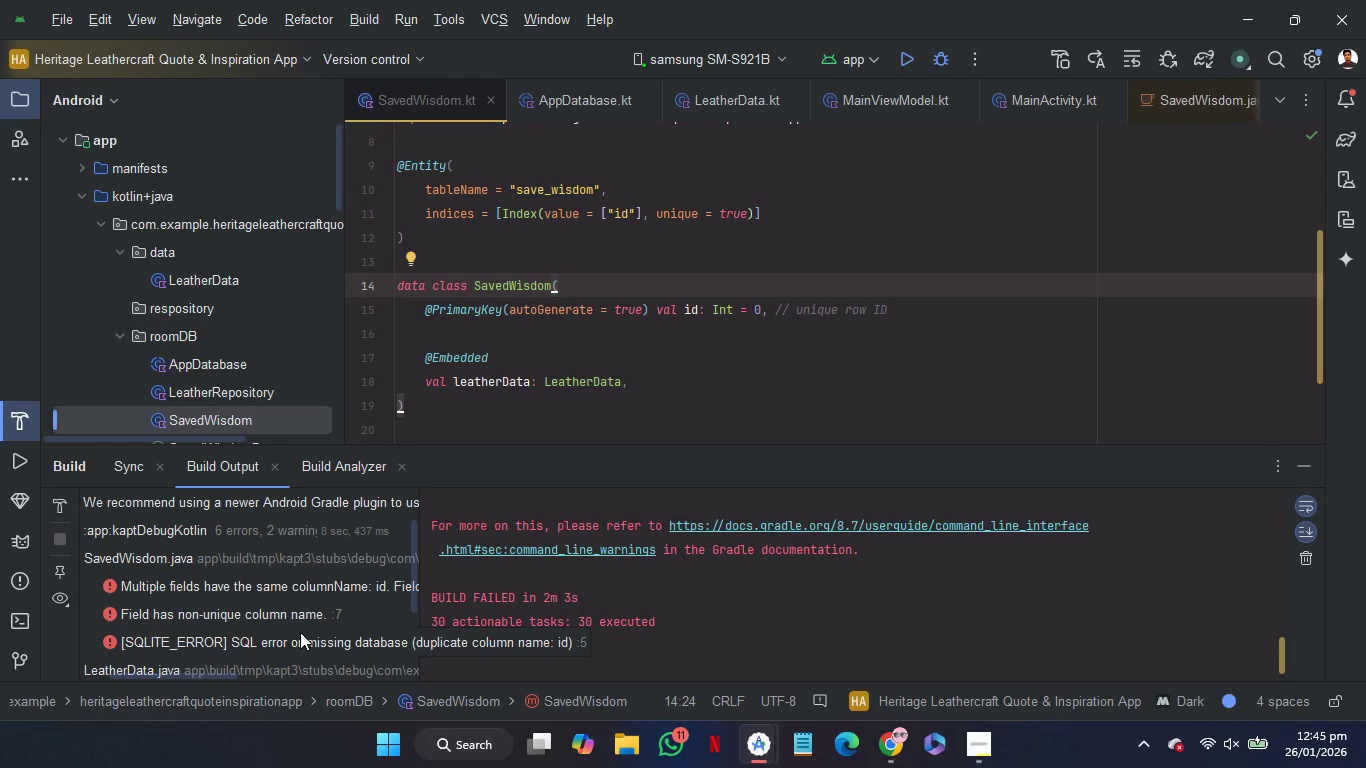 
double_click([300, 632])
 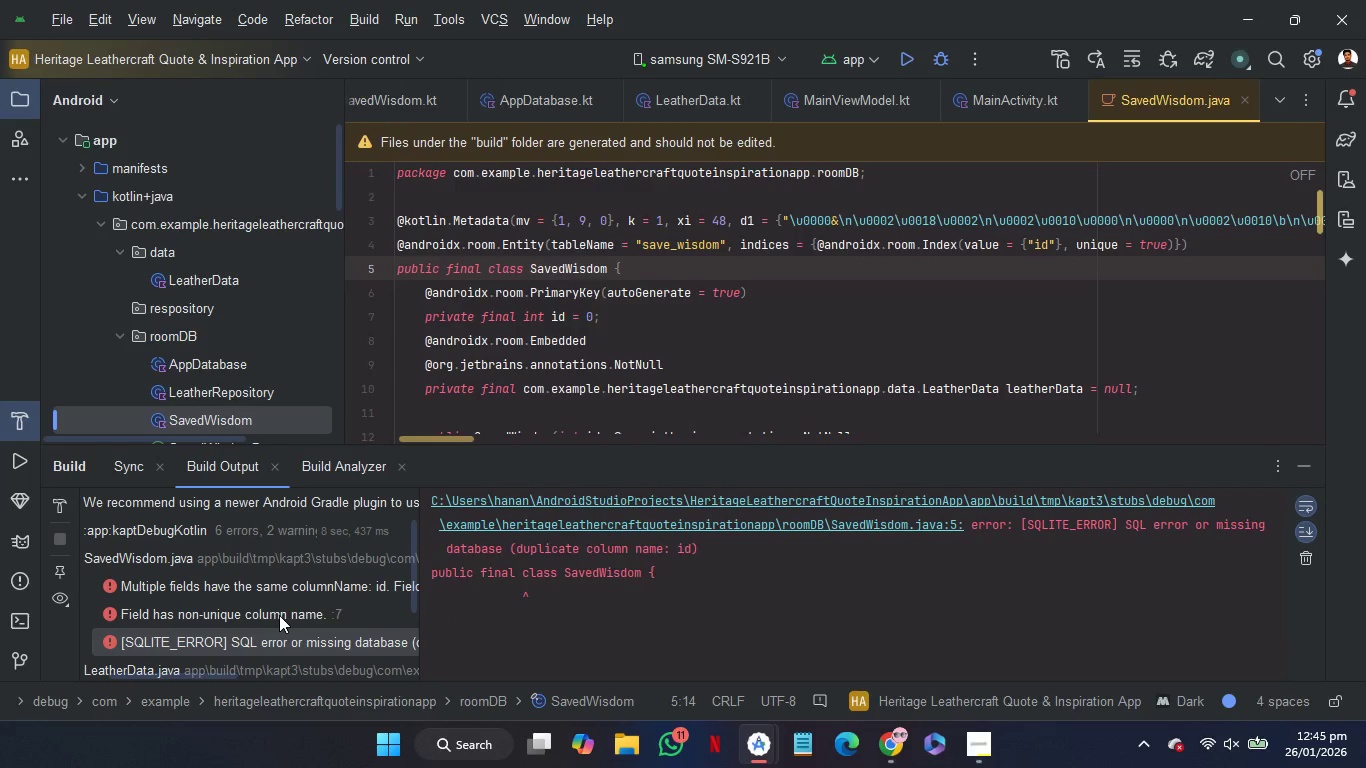 
double_click([279, 615])
 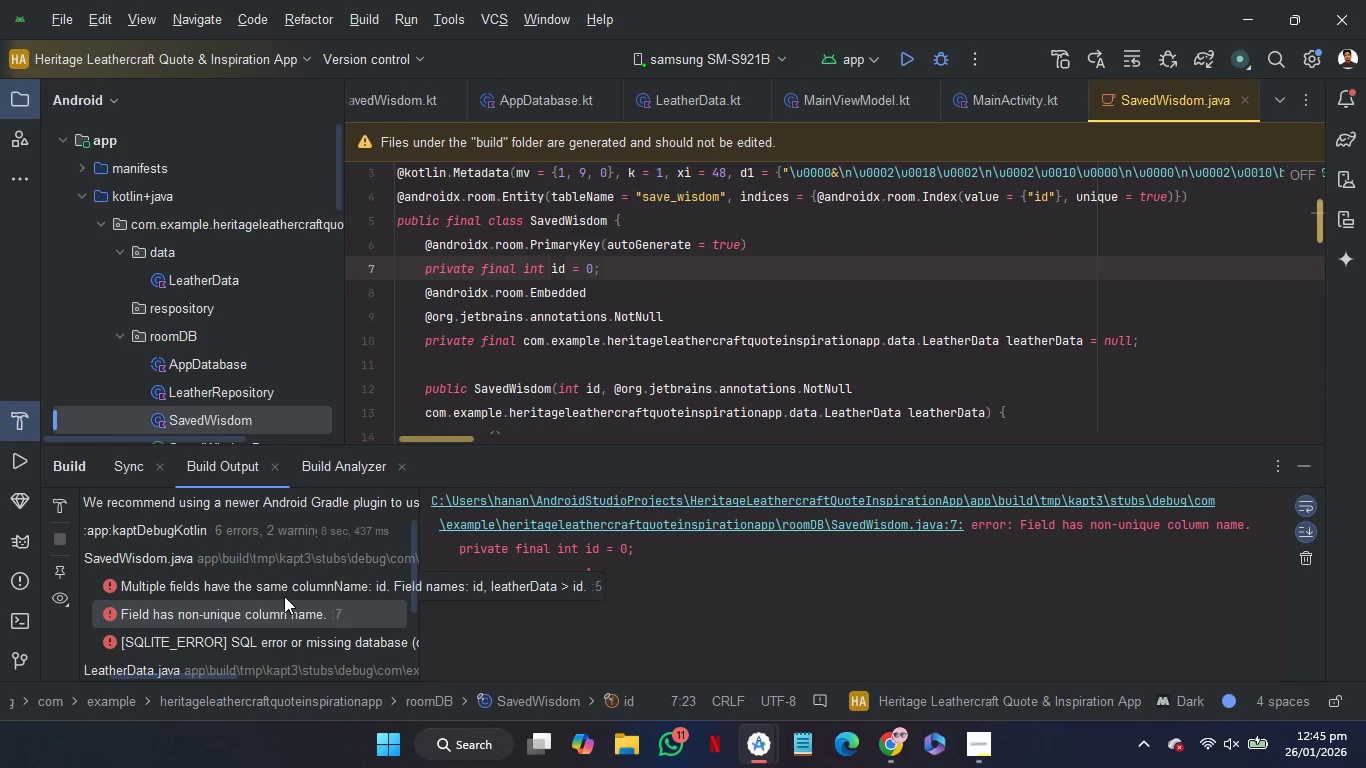 
double_click([285, 590])
 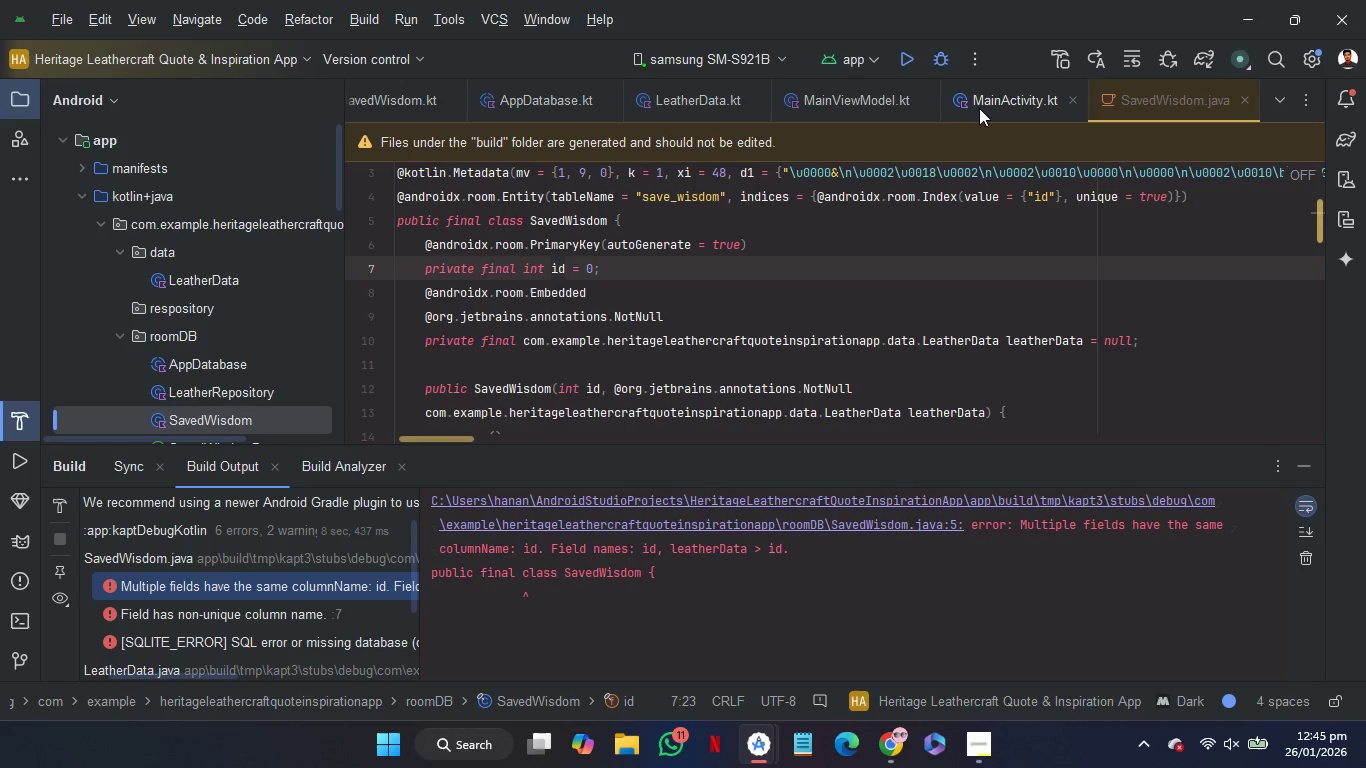 
scroll: coordinate [851, 96], scroll_direction: up, amount: 26.0
 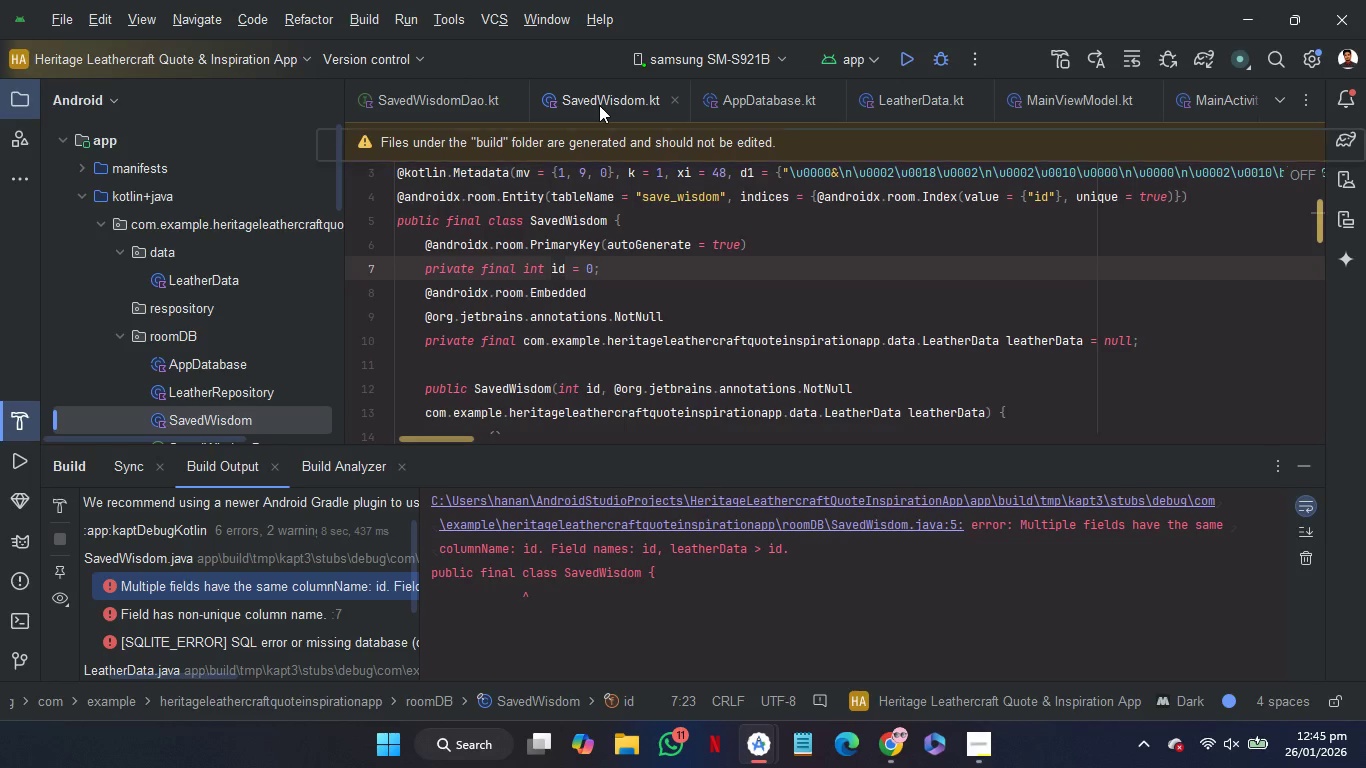 
left_click([599, 105])
 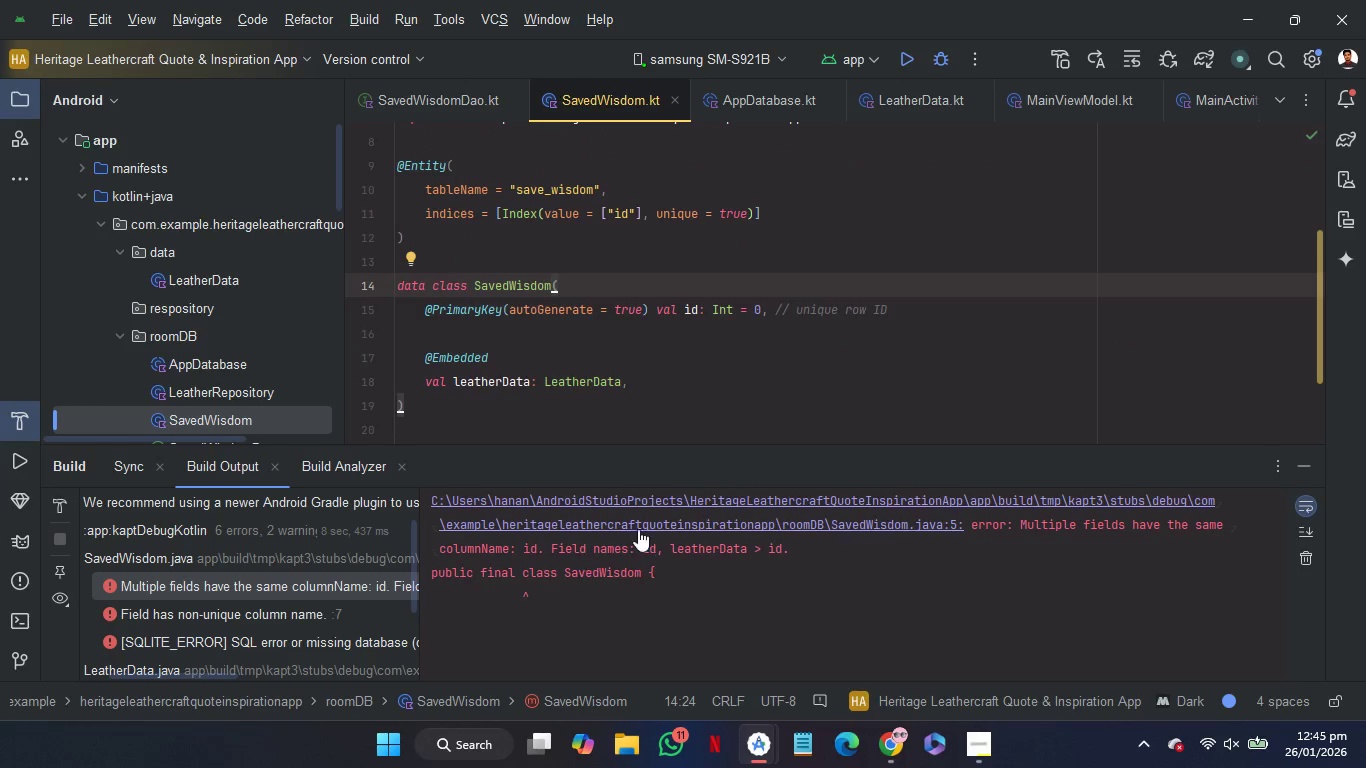 
wait(6.03)
 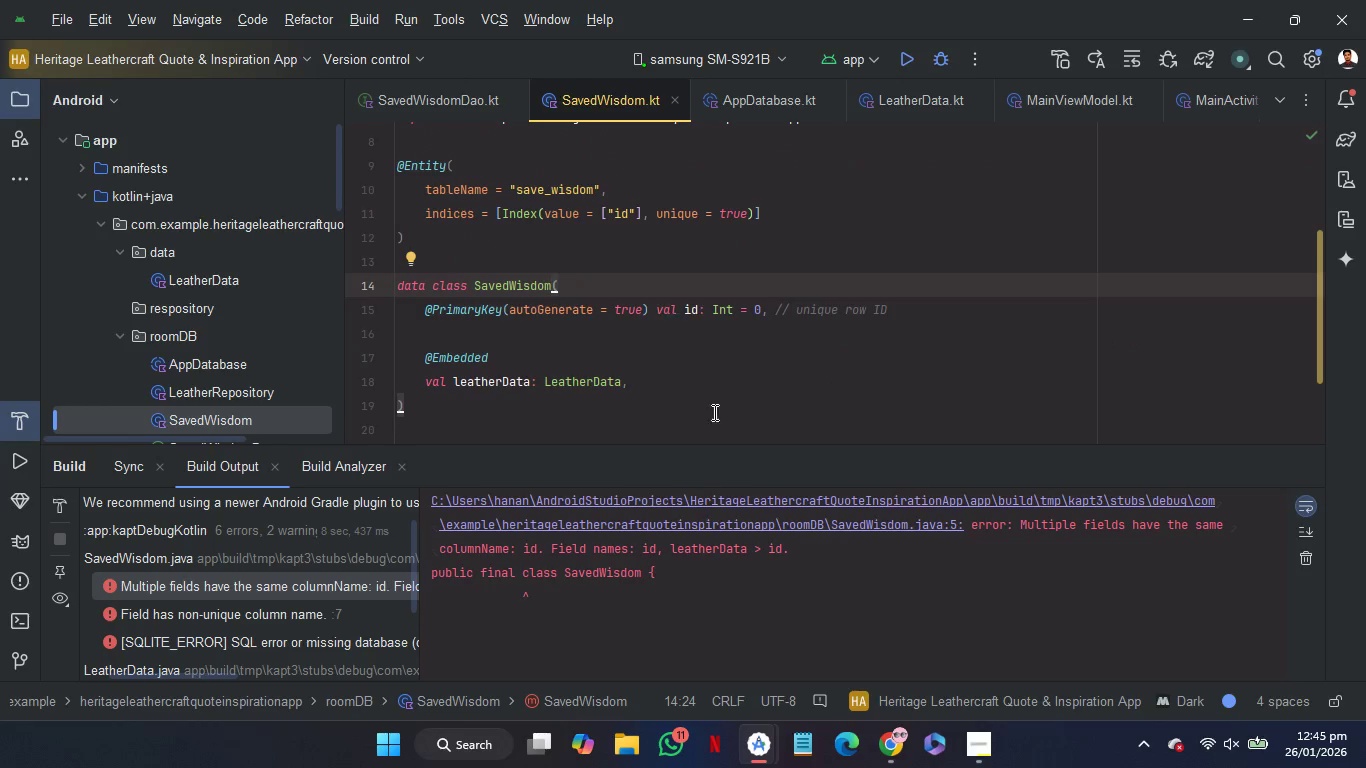 
left_click([673, 514])
 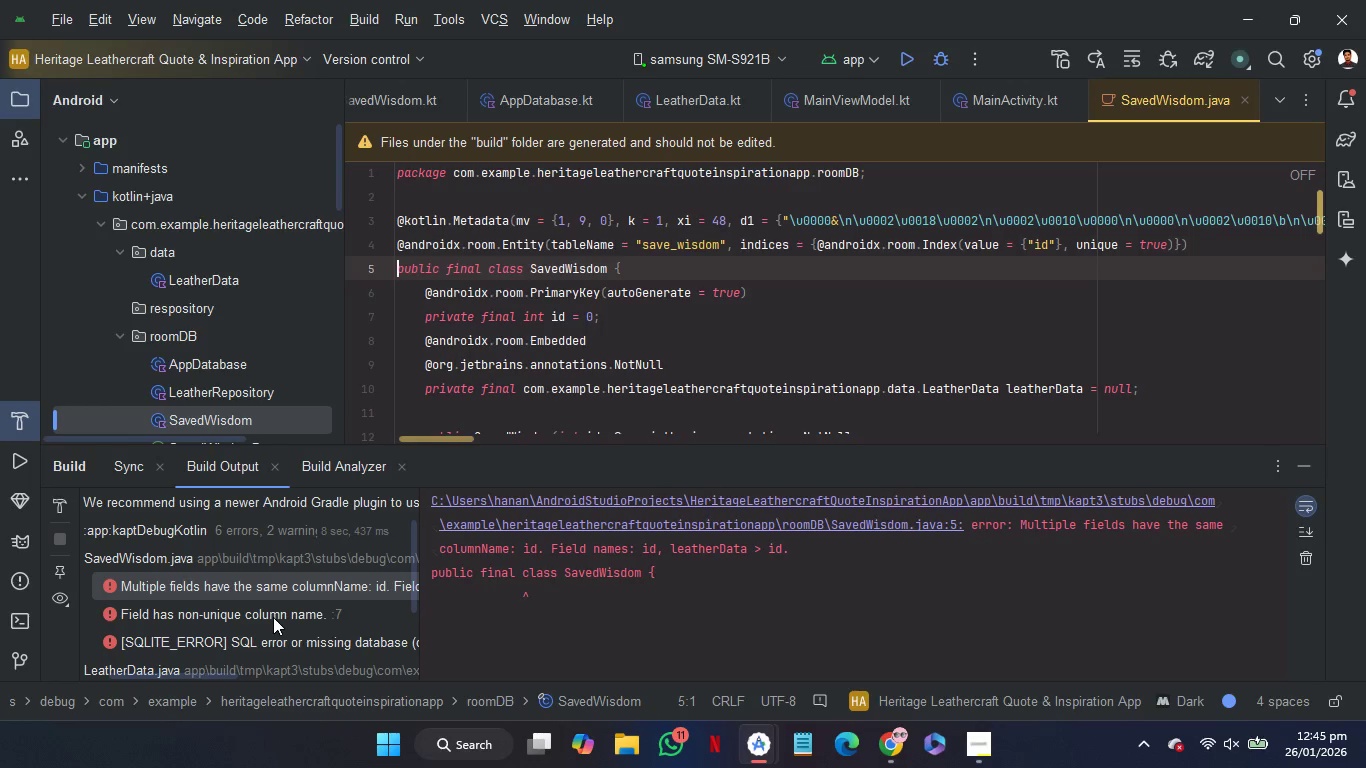 
double_click([273, 617])
 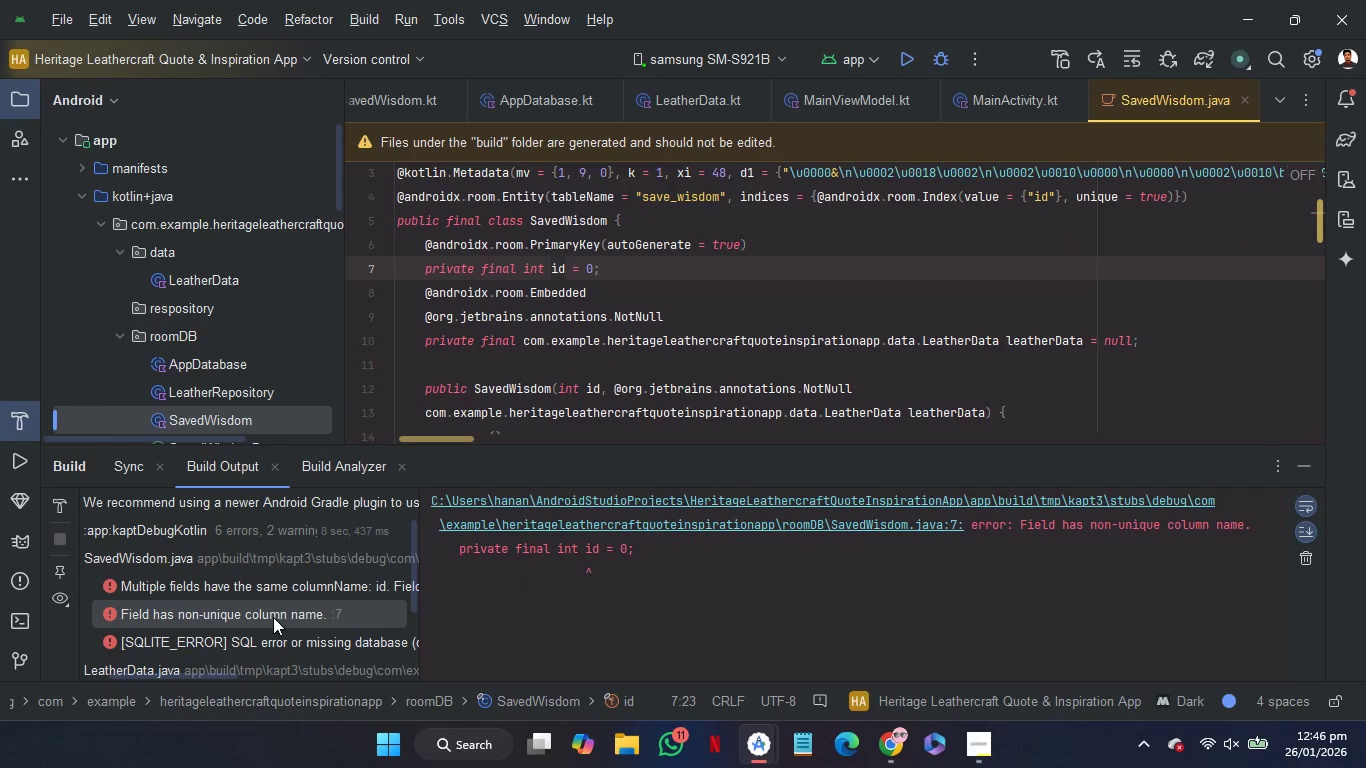 
wait(10.53)
 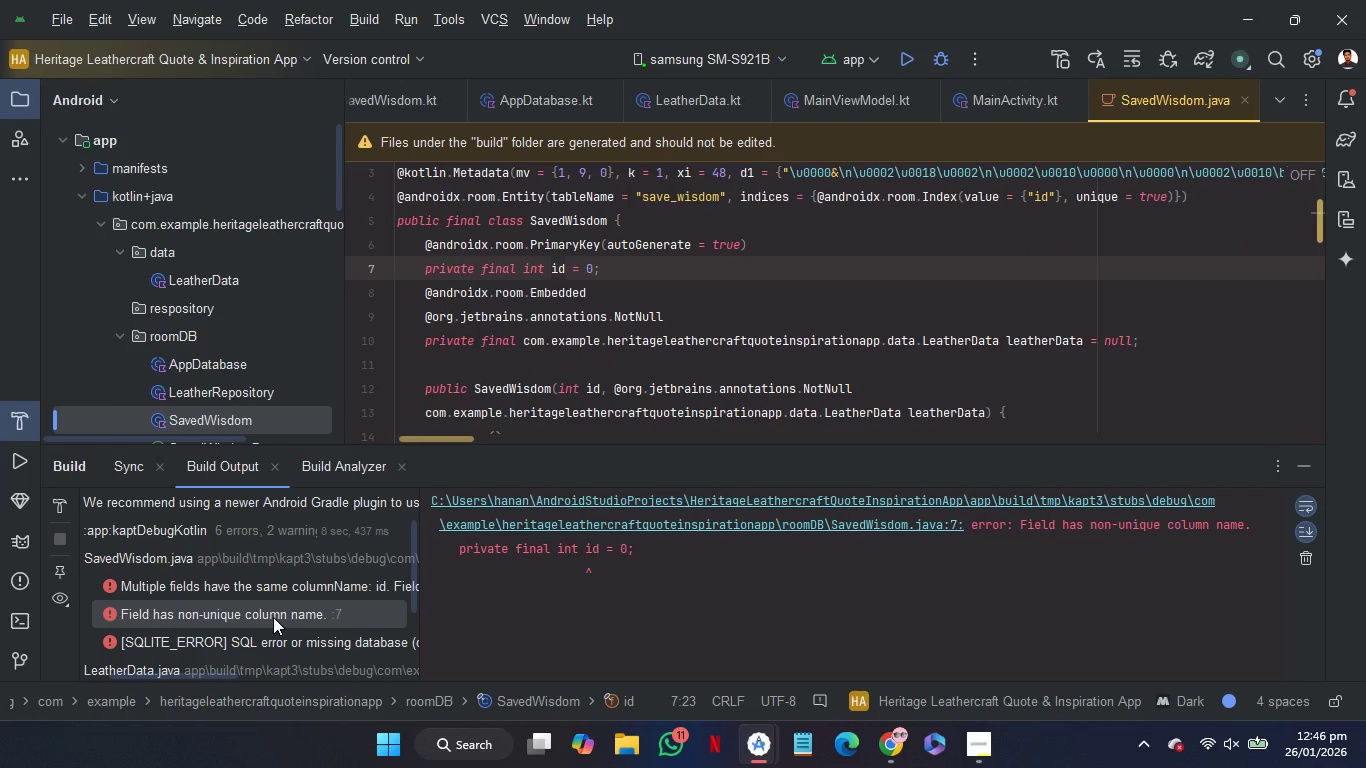 
scroll: coordinate [565, 113], scroll_direction: up, amount: 6.0
 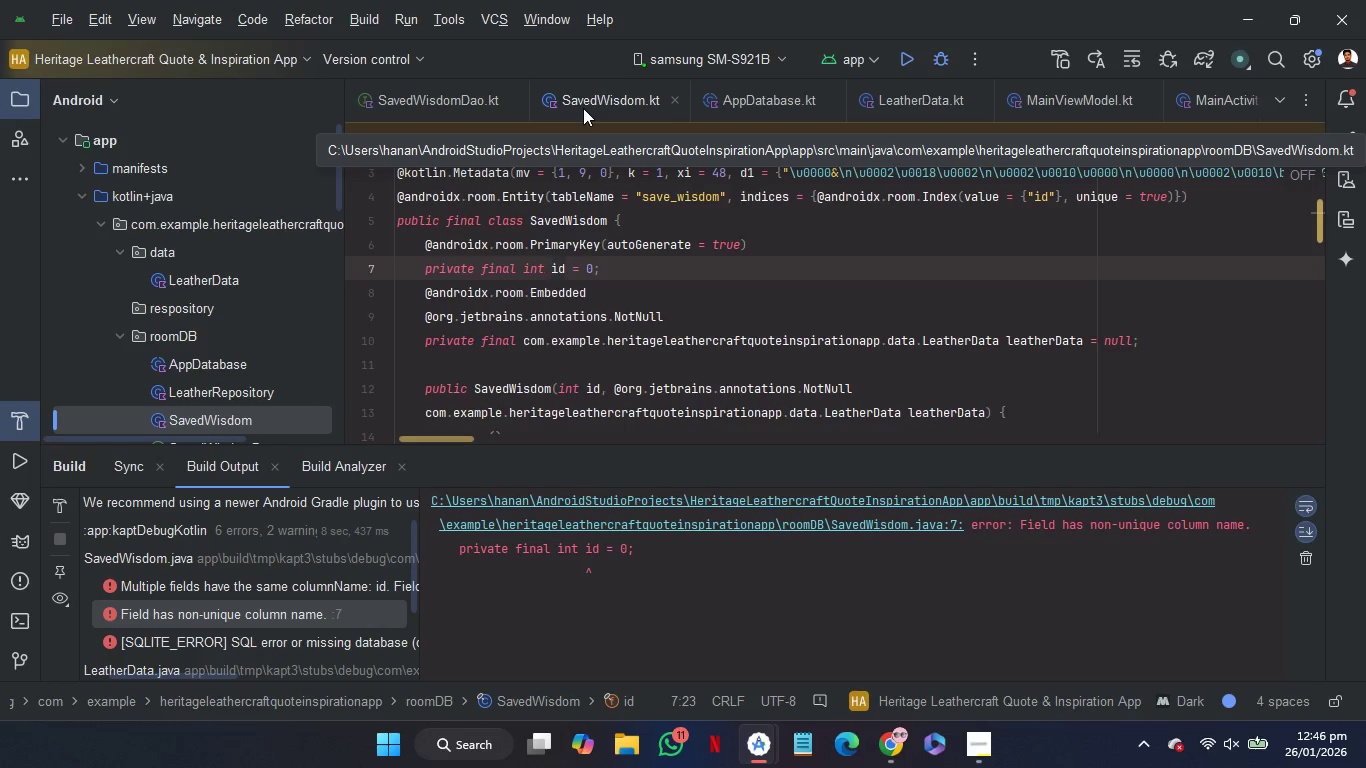 
left_click([583, 108])
 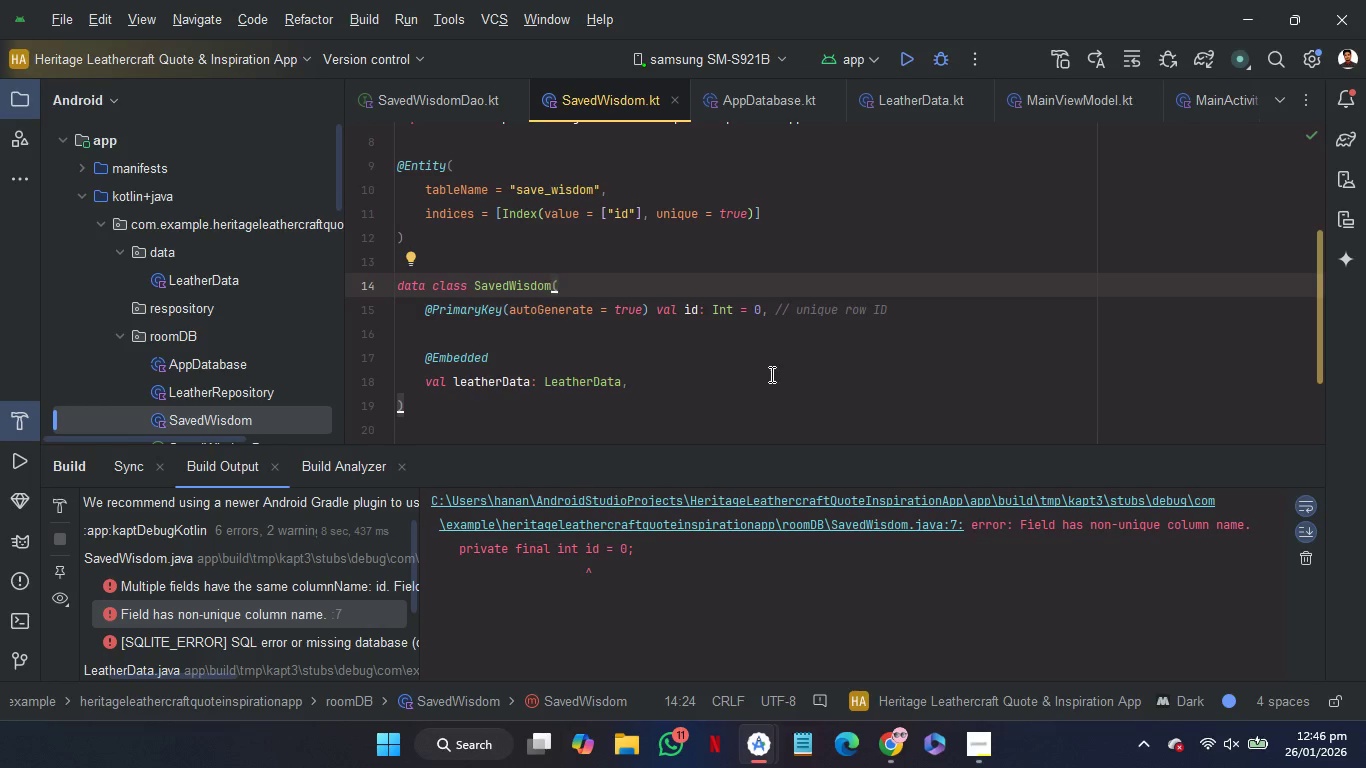 
wait(18.19)
 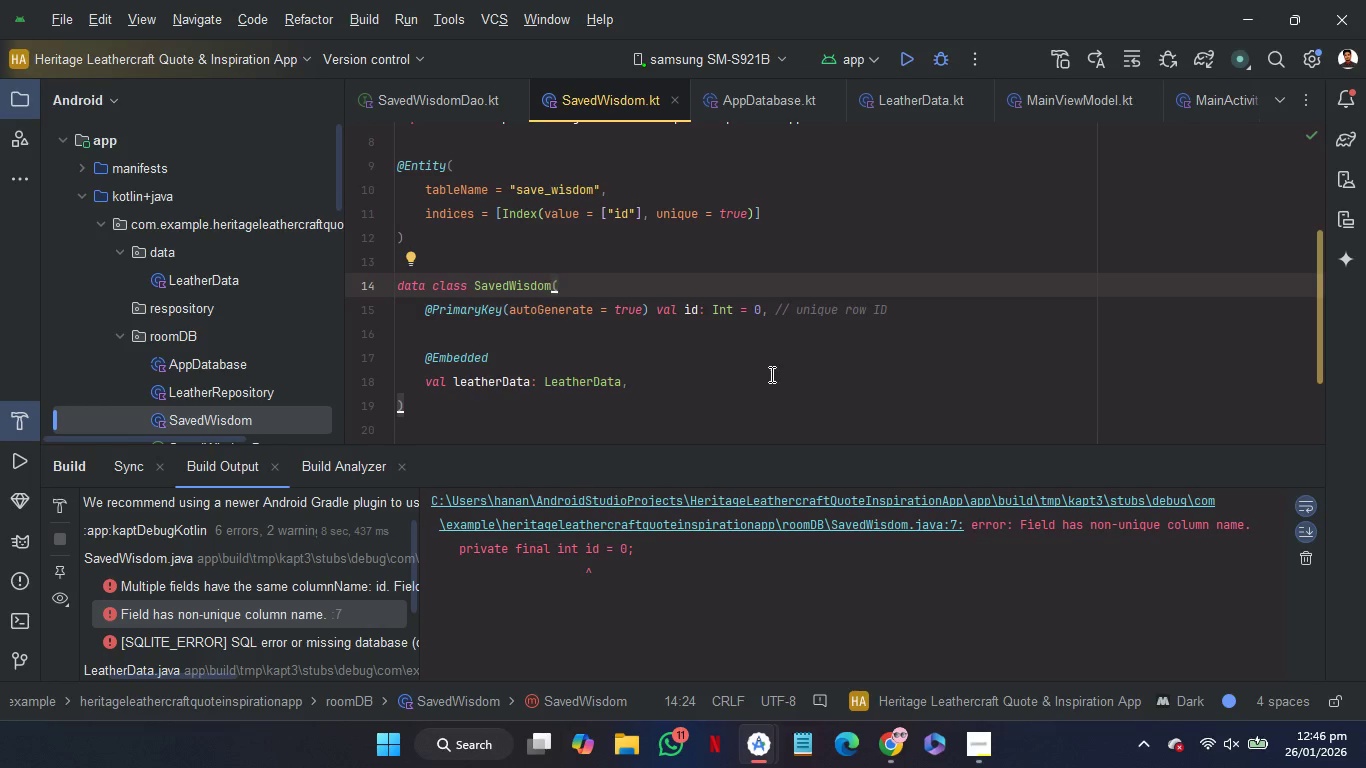 
key(Enter)
 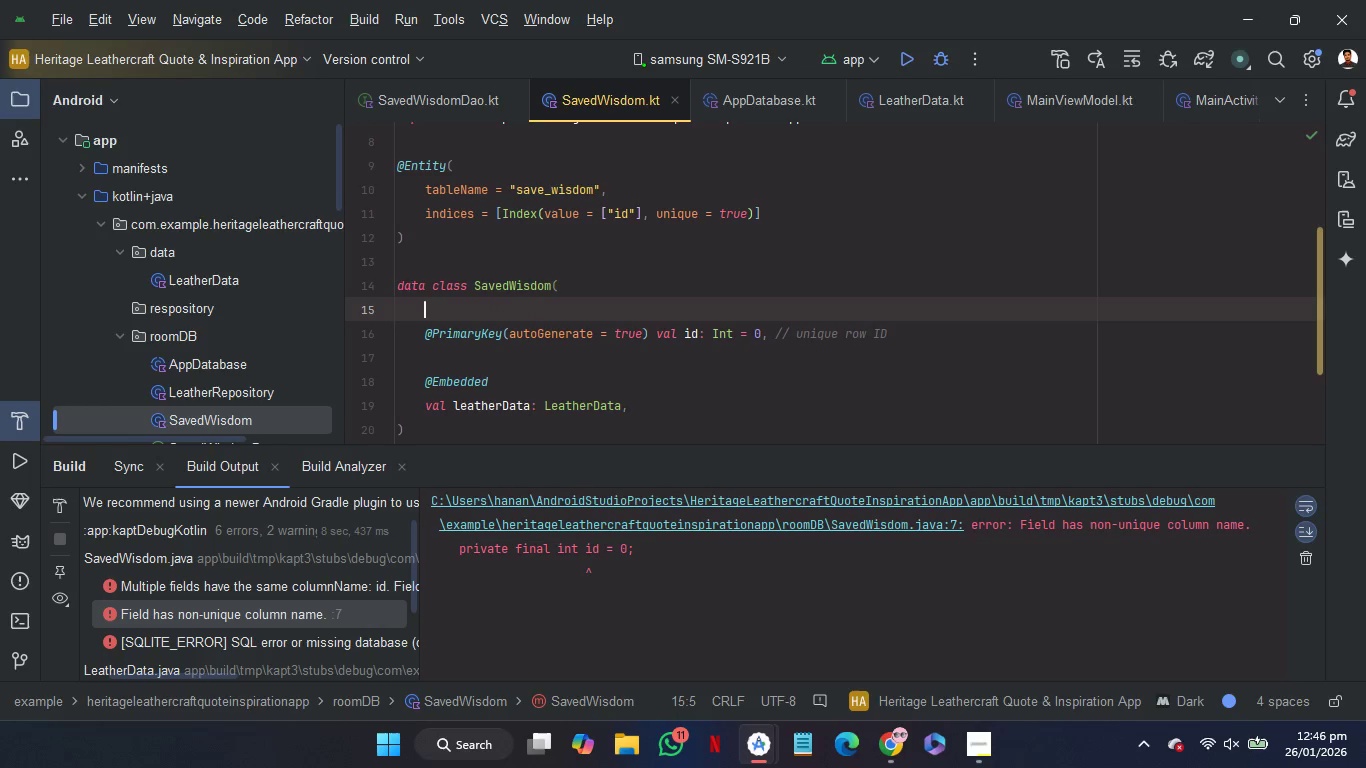 
wait(5.3)
 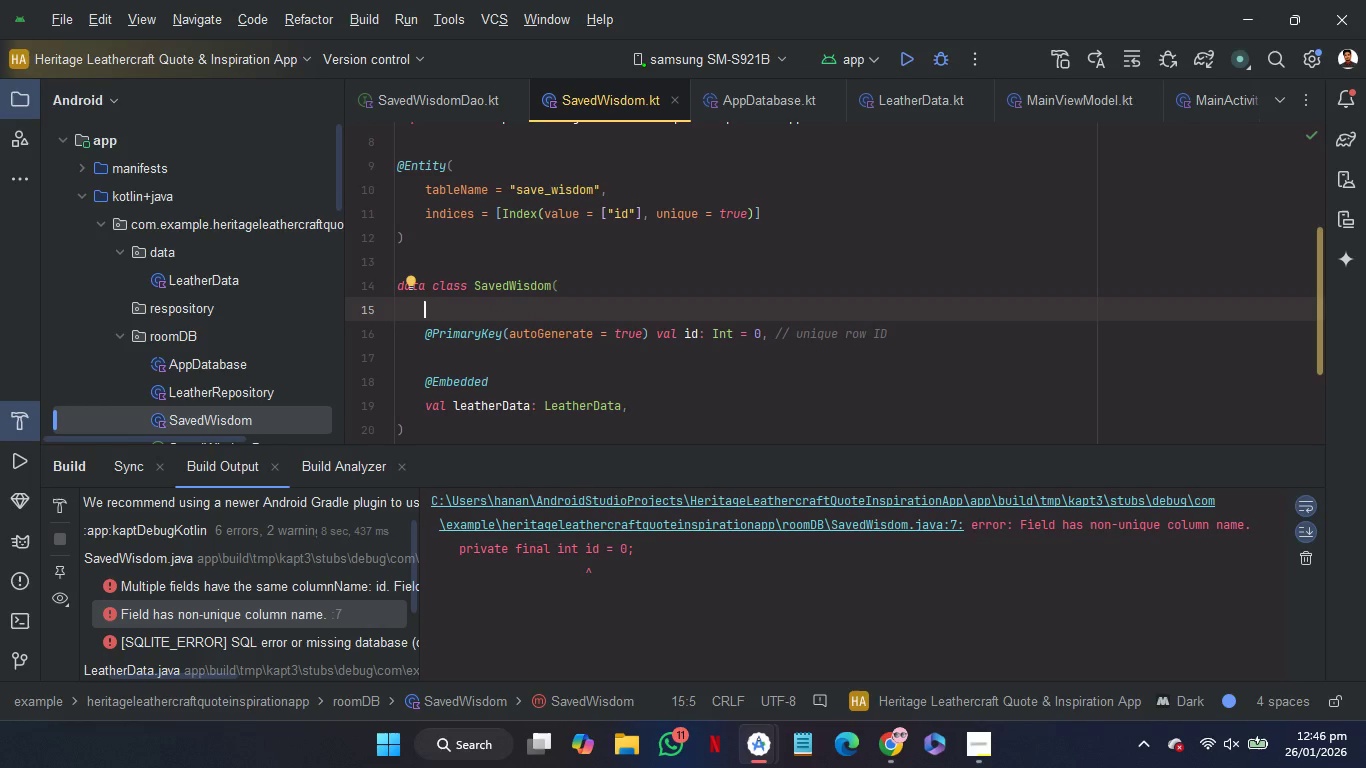 
key(Shift+2)
 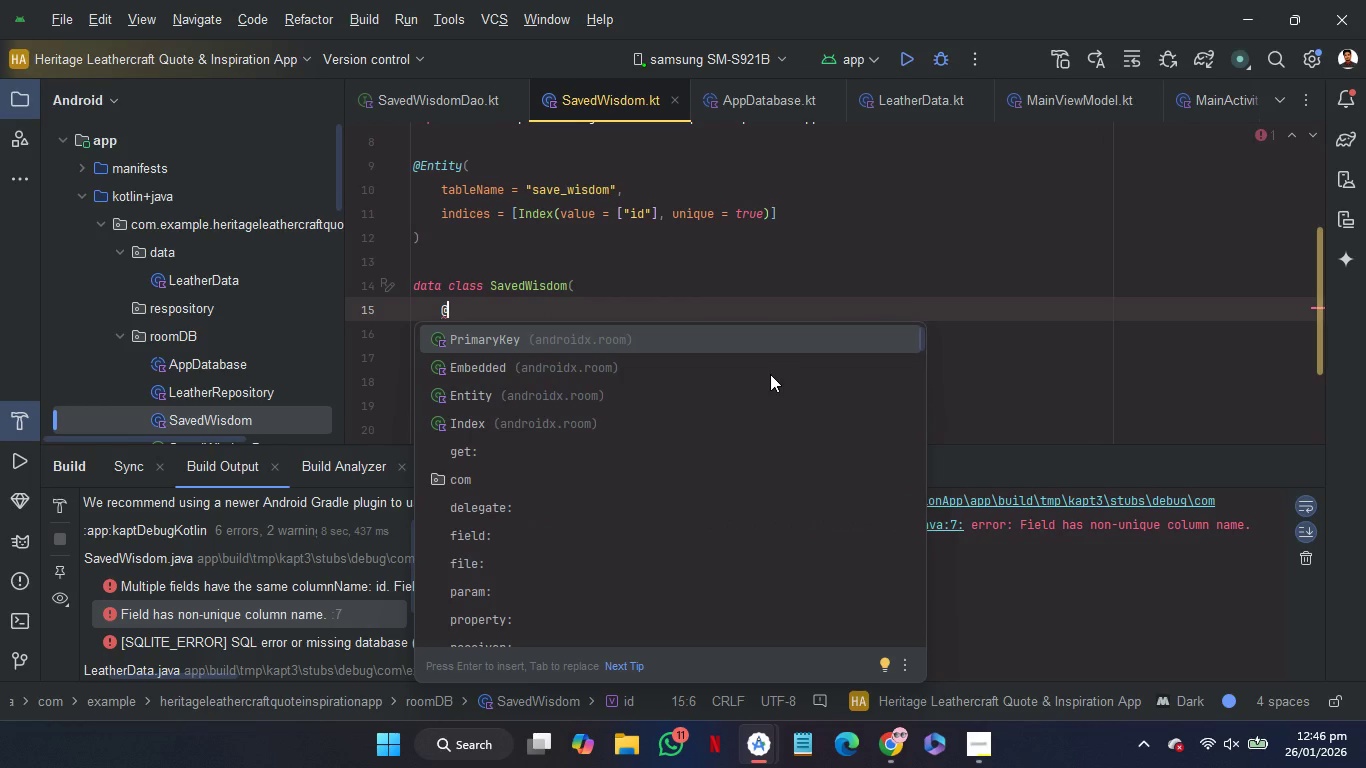 
key(U)
 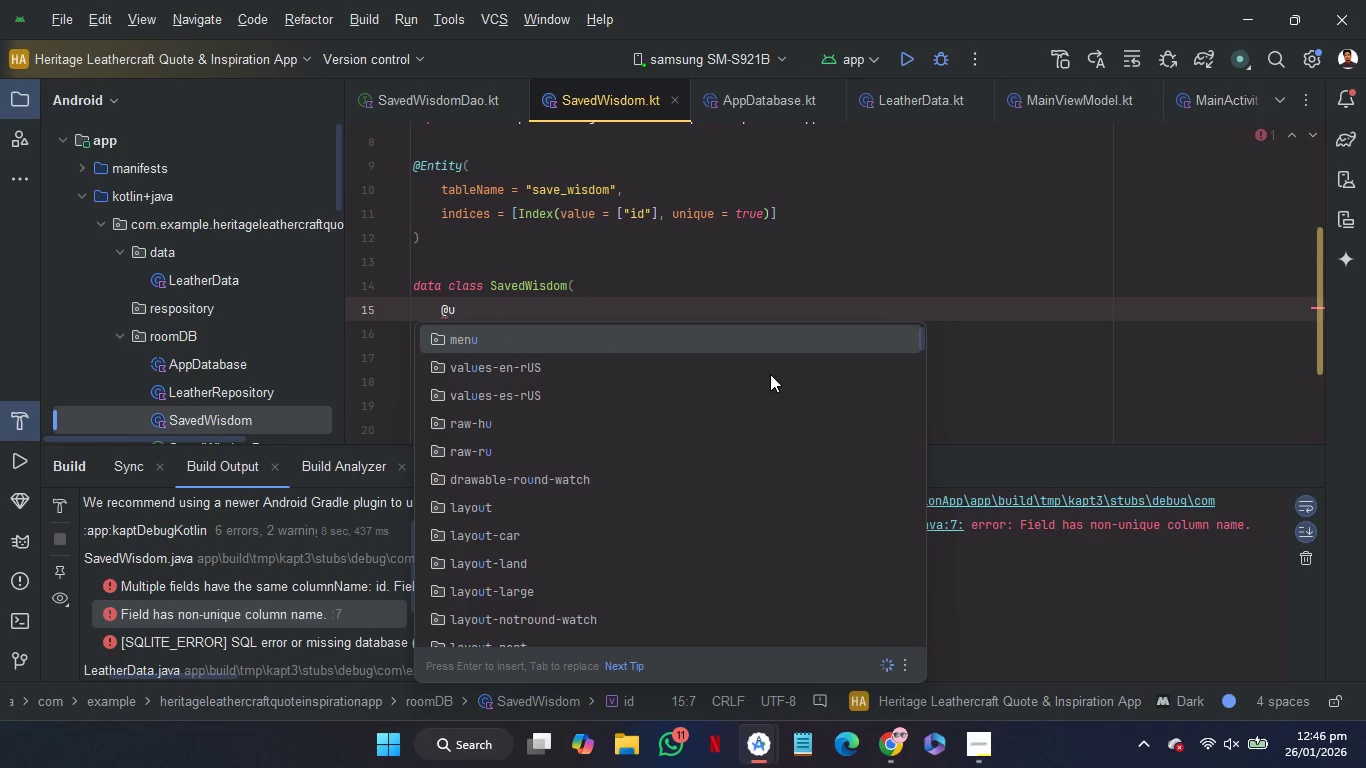 
key(Backspace)
 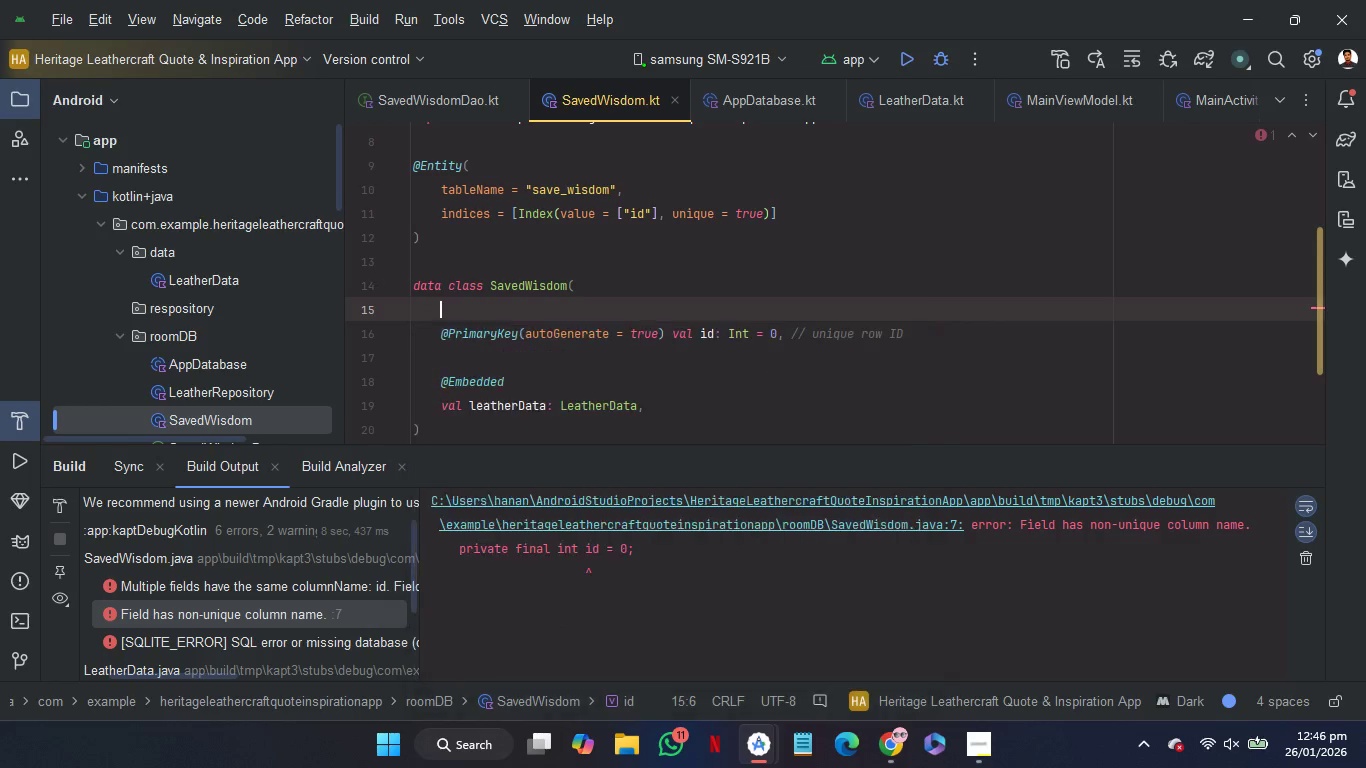 
key(Backspace)
 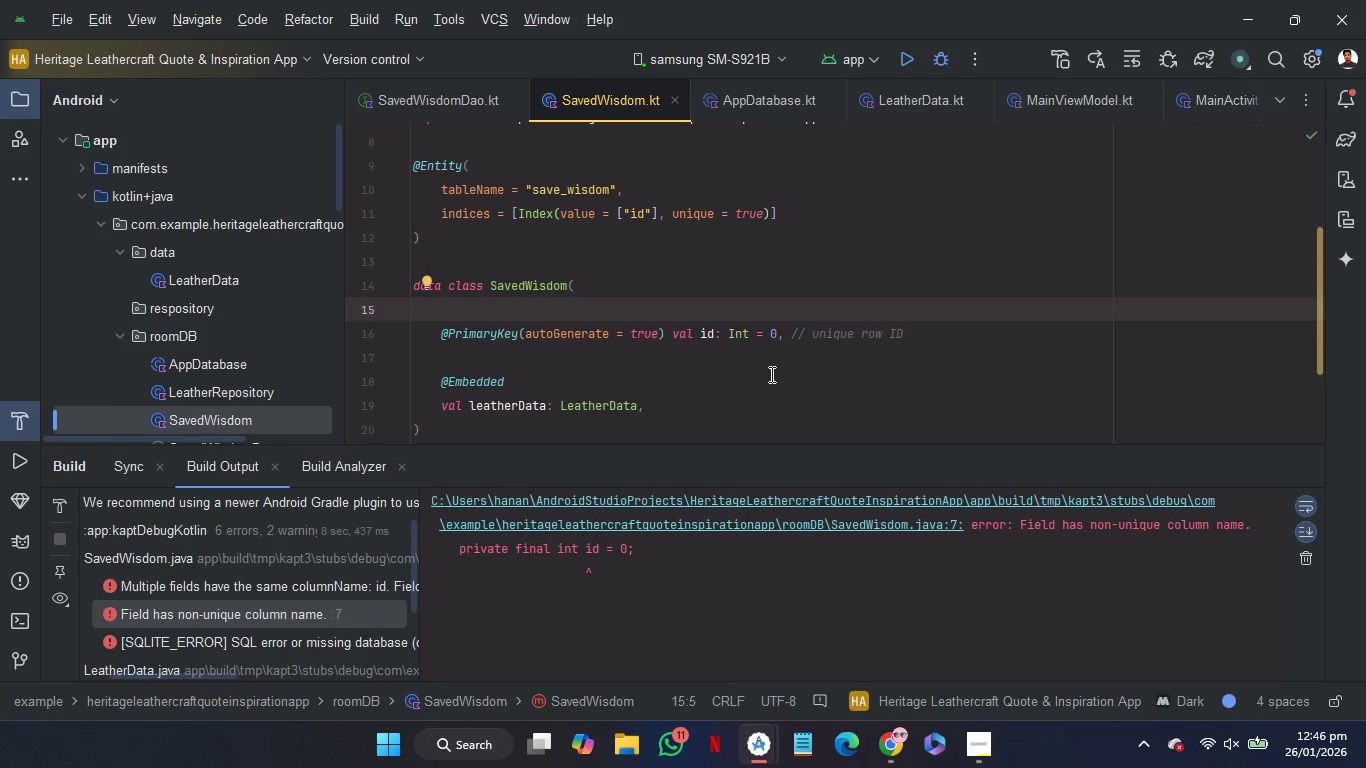 
key(Backspace)
 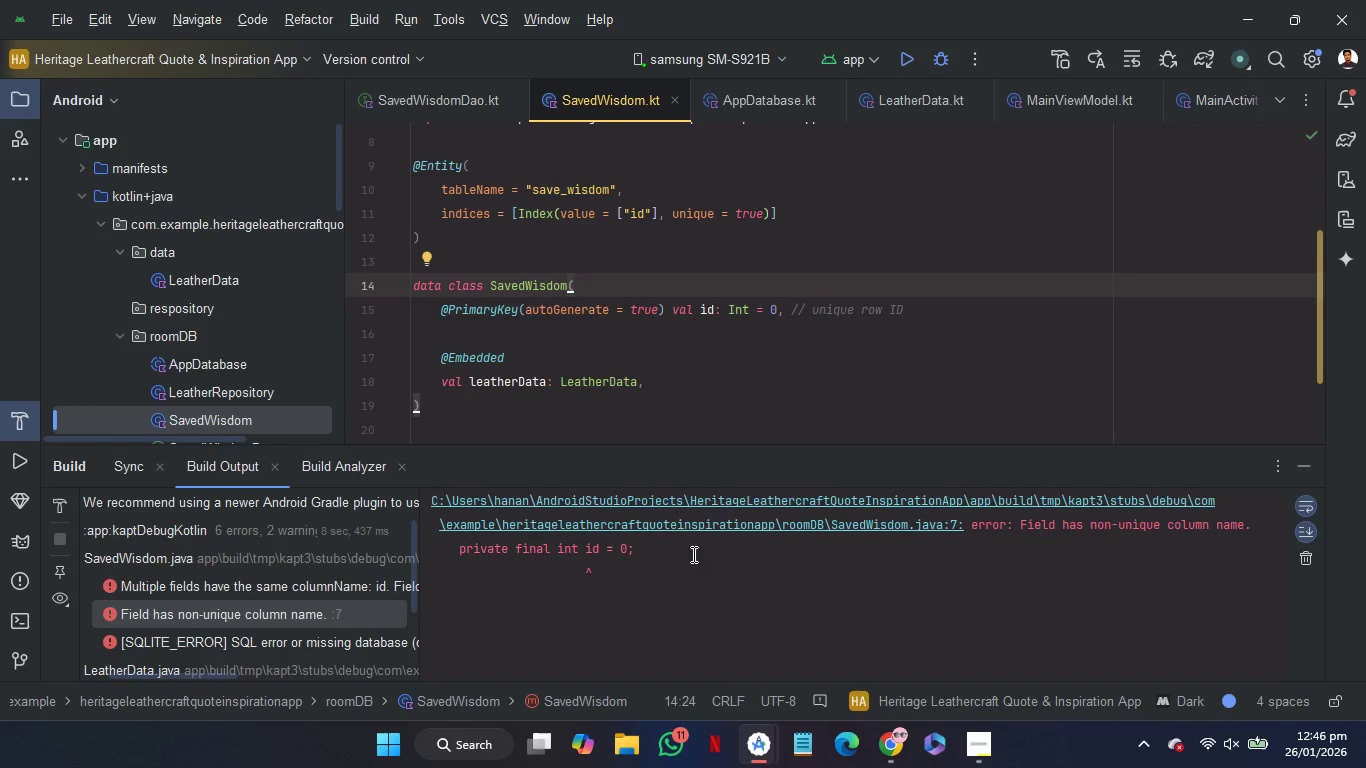 
left_click_drag(start_coordinate=[683, 549], to_coordinate=[395, 449])
 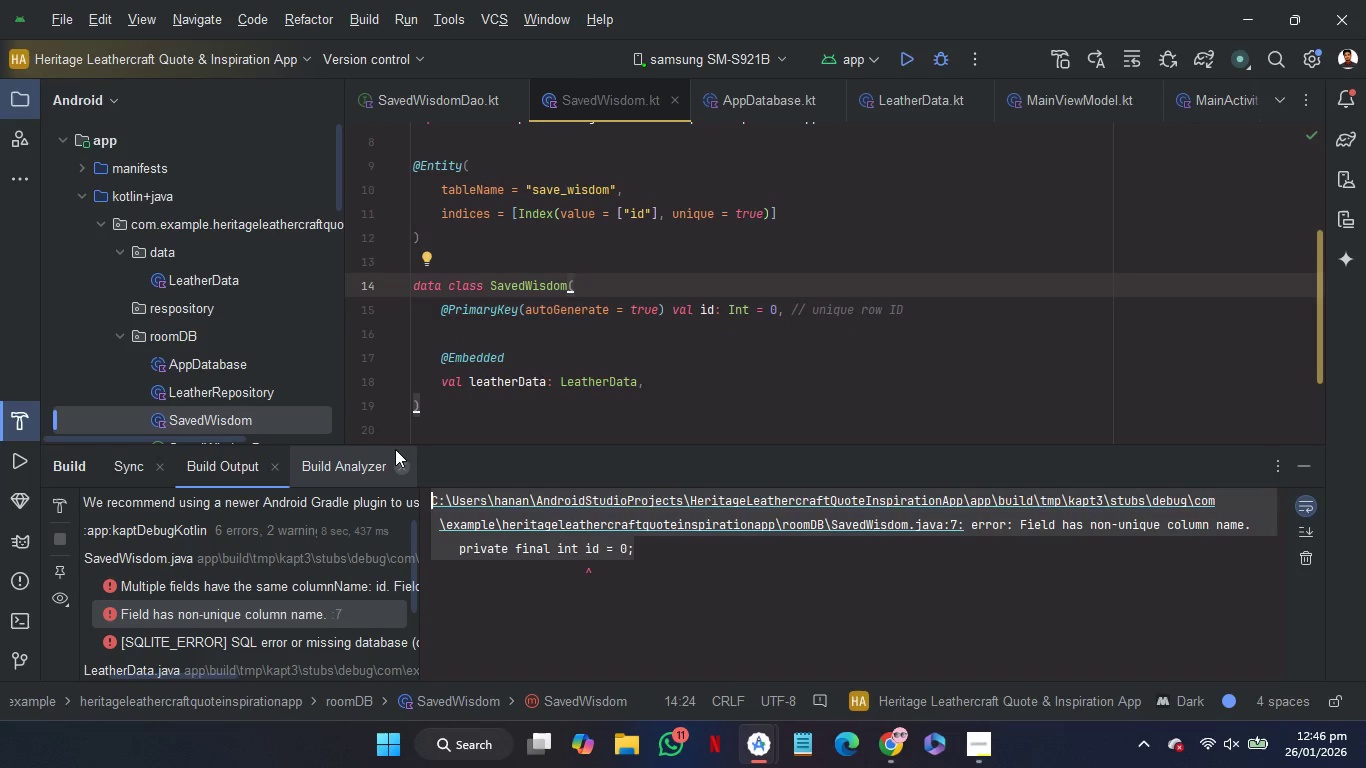 
key(Control+C)
 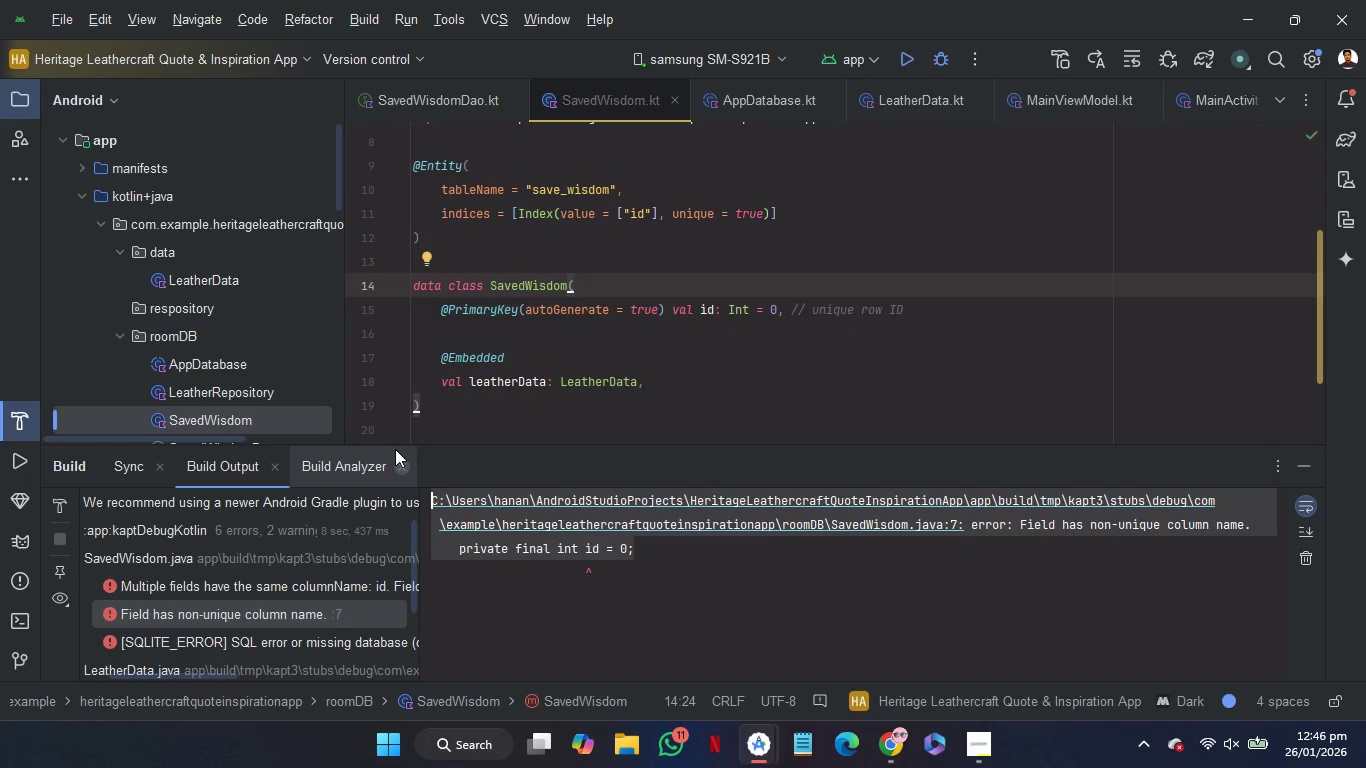 
key(Control+C)
 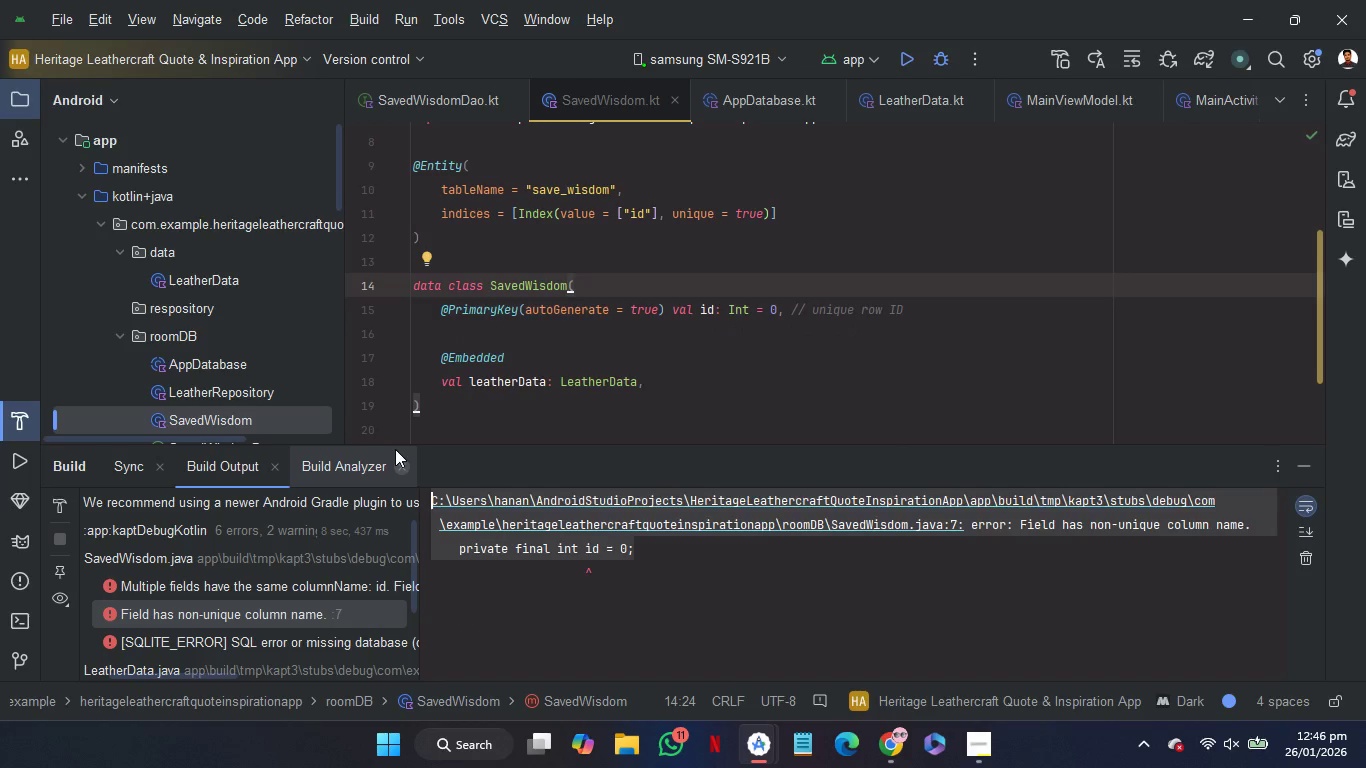 
key(Control+C)
 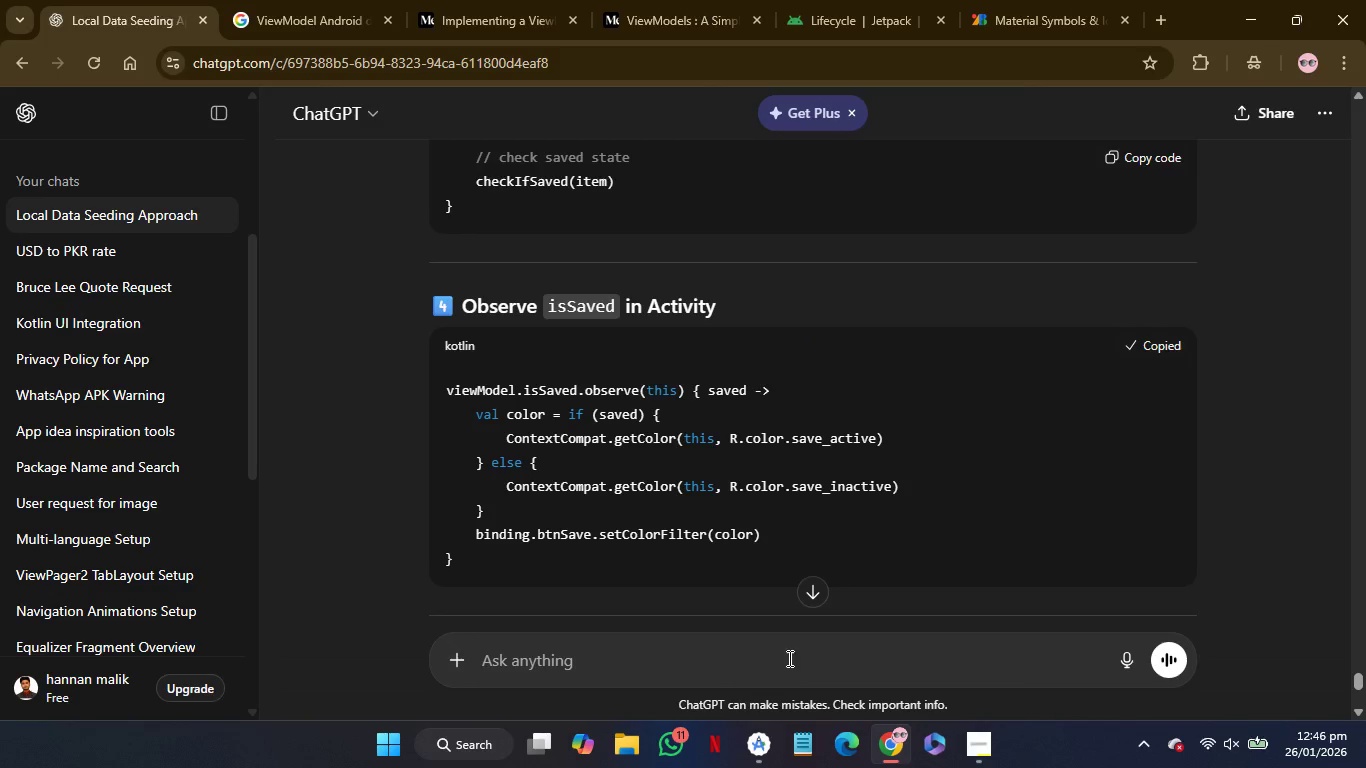 
wait(5.05)
 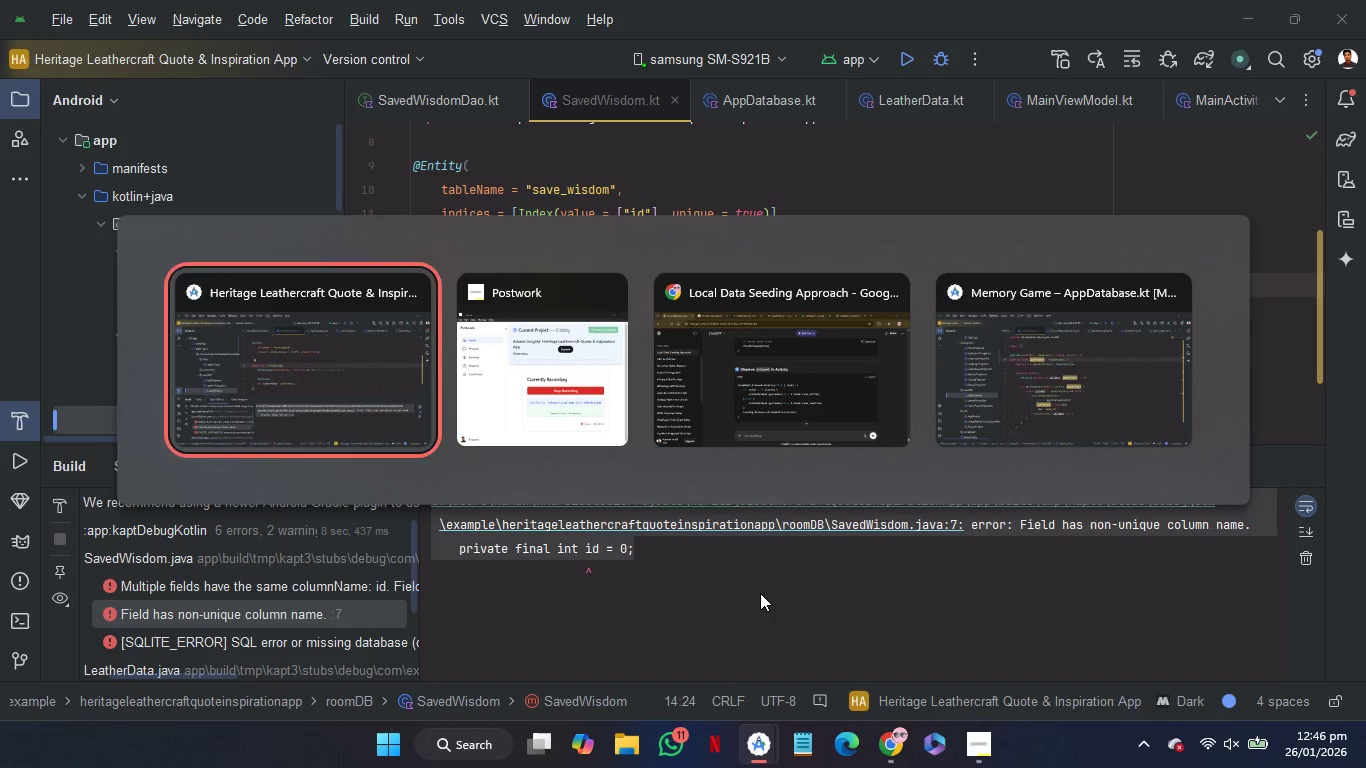 
left_click([784, 658])
 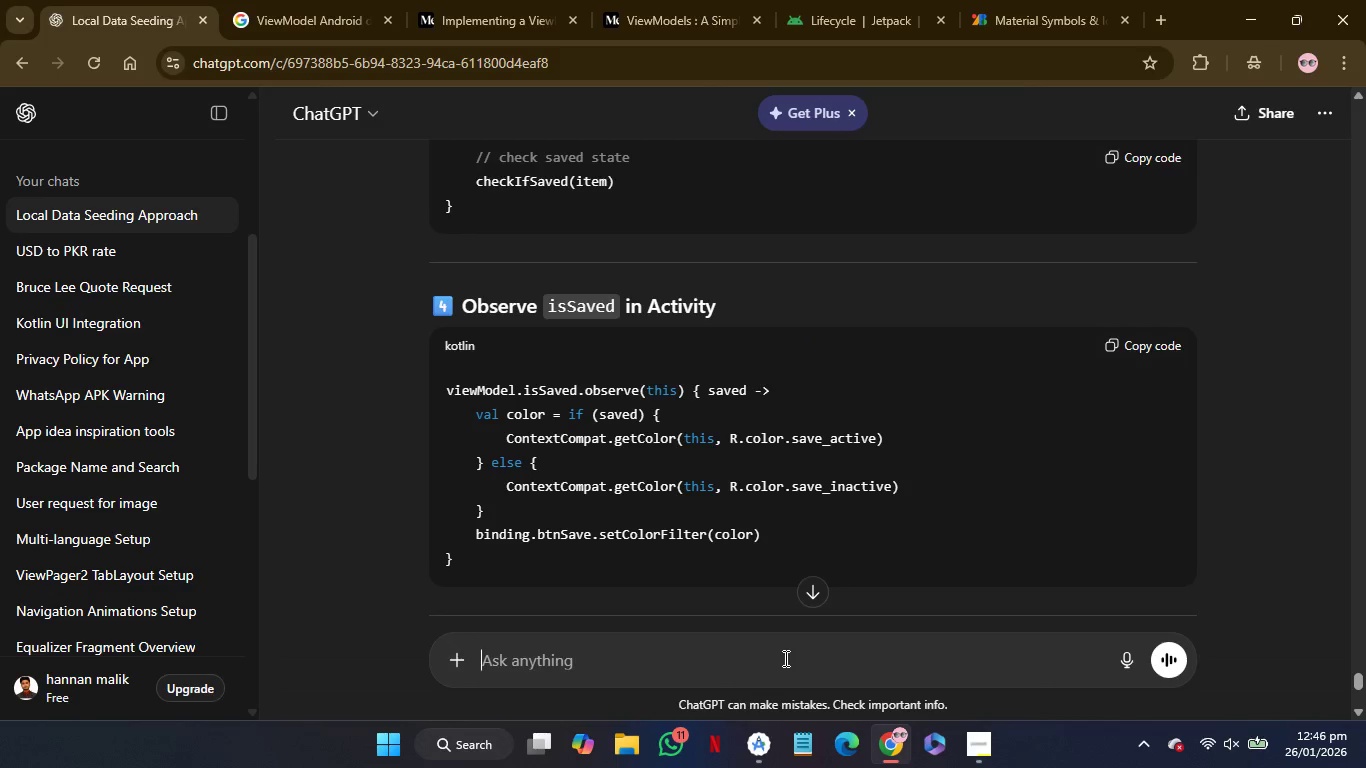 
key(Control+V)
 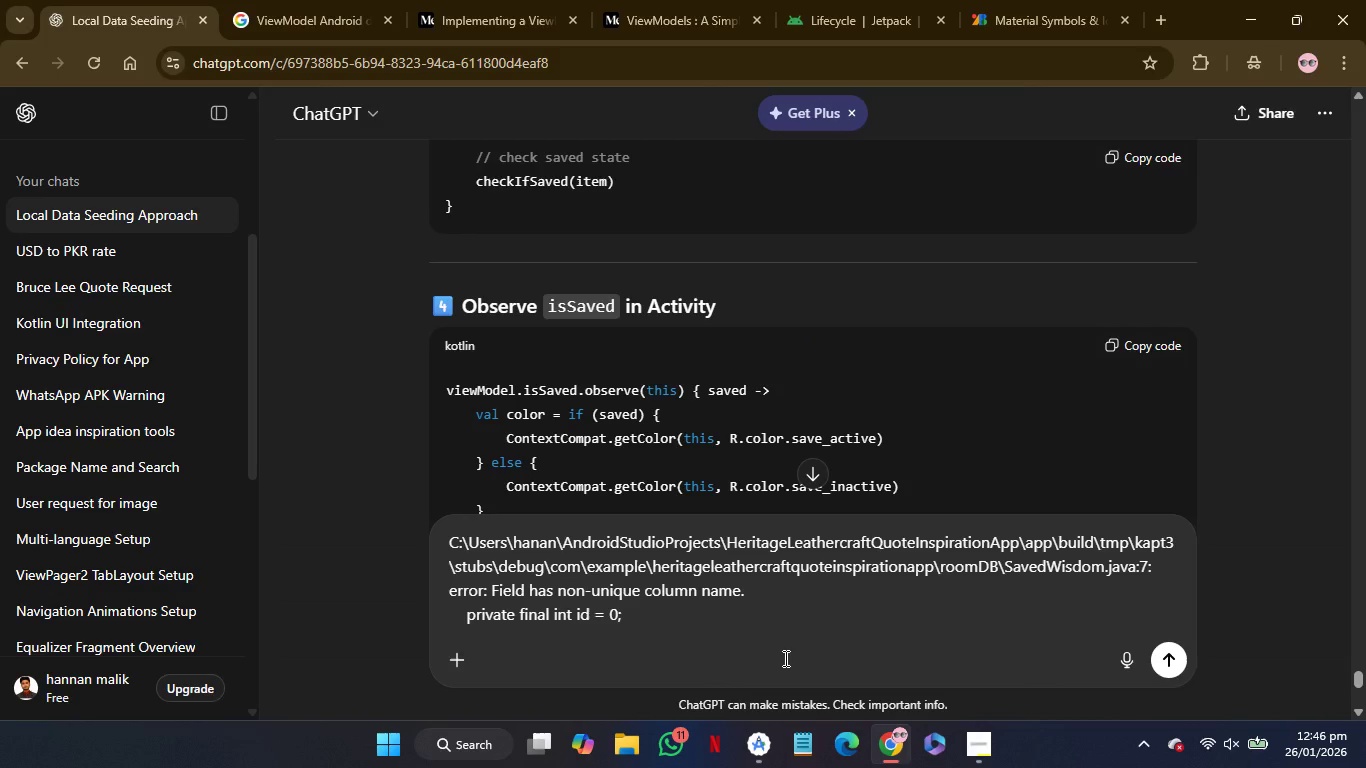 
key(Enter)
 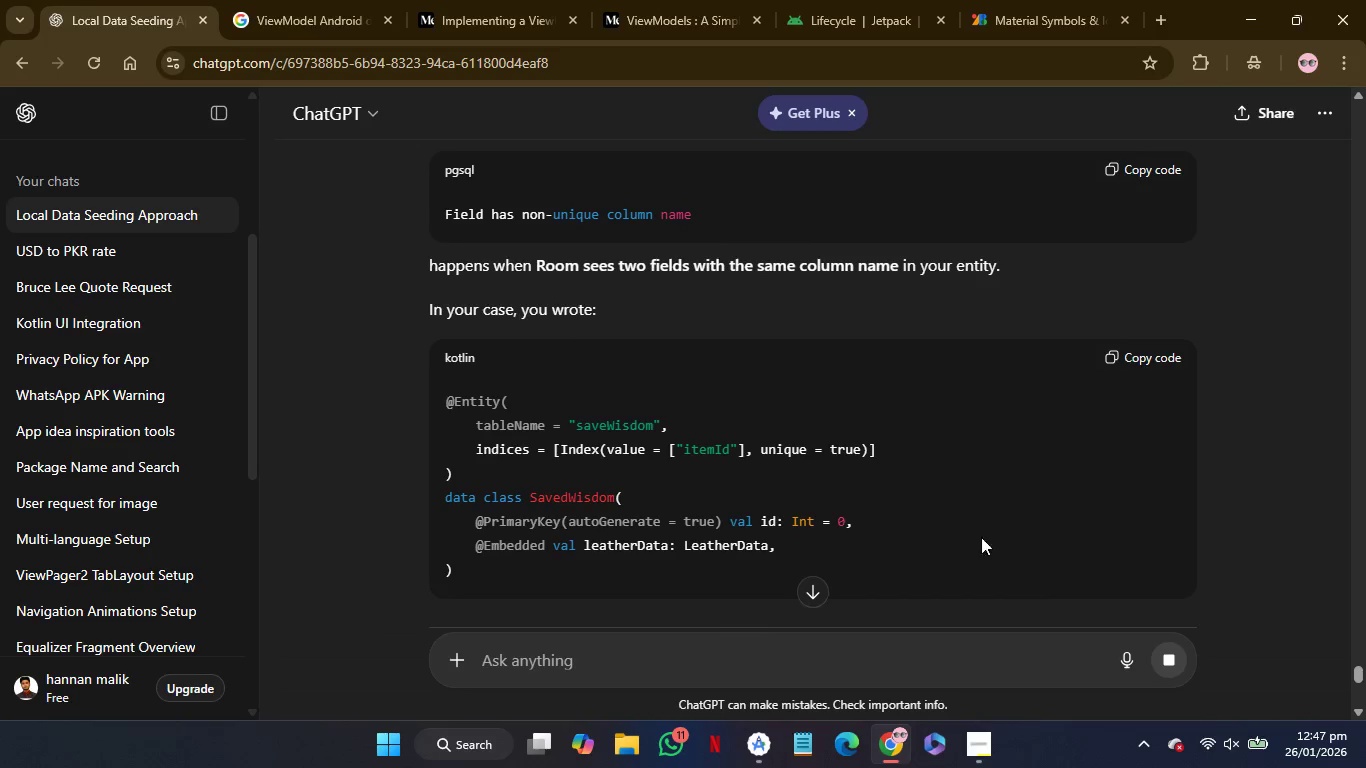 
wait(17.5)
 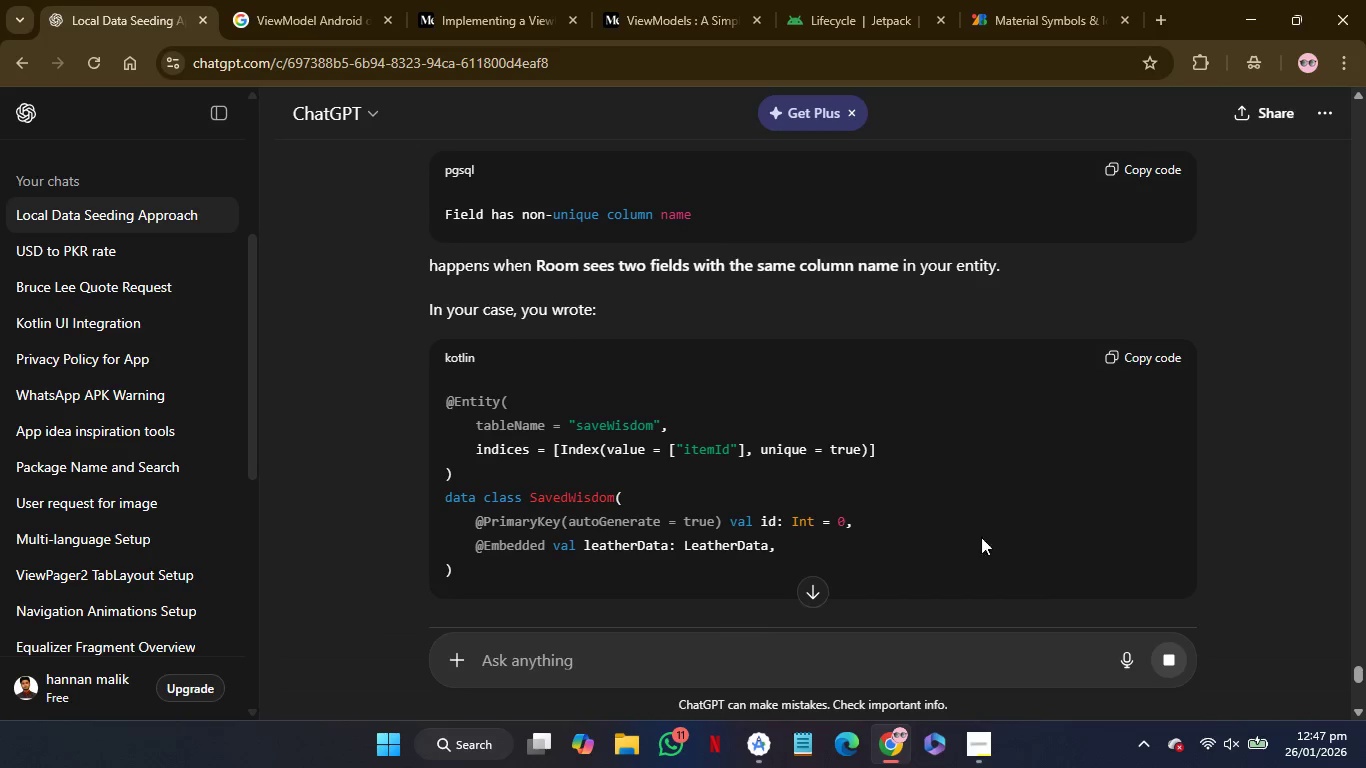 
left_click_drag(start_coordinate=[849, 518], to_coordinate=[477, 526])
 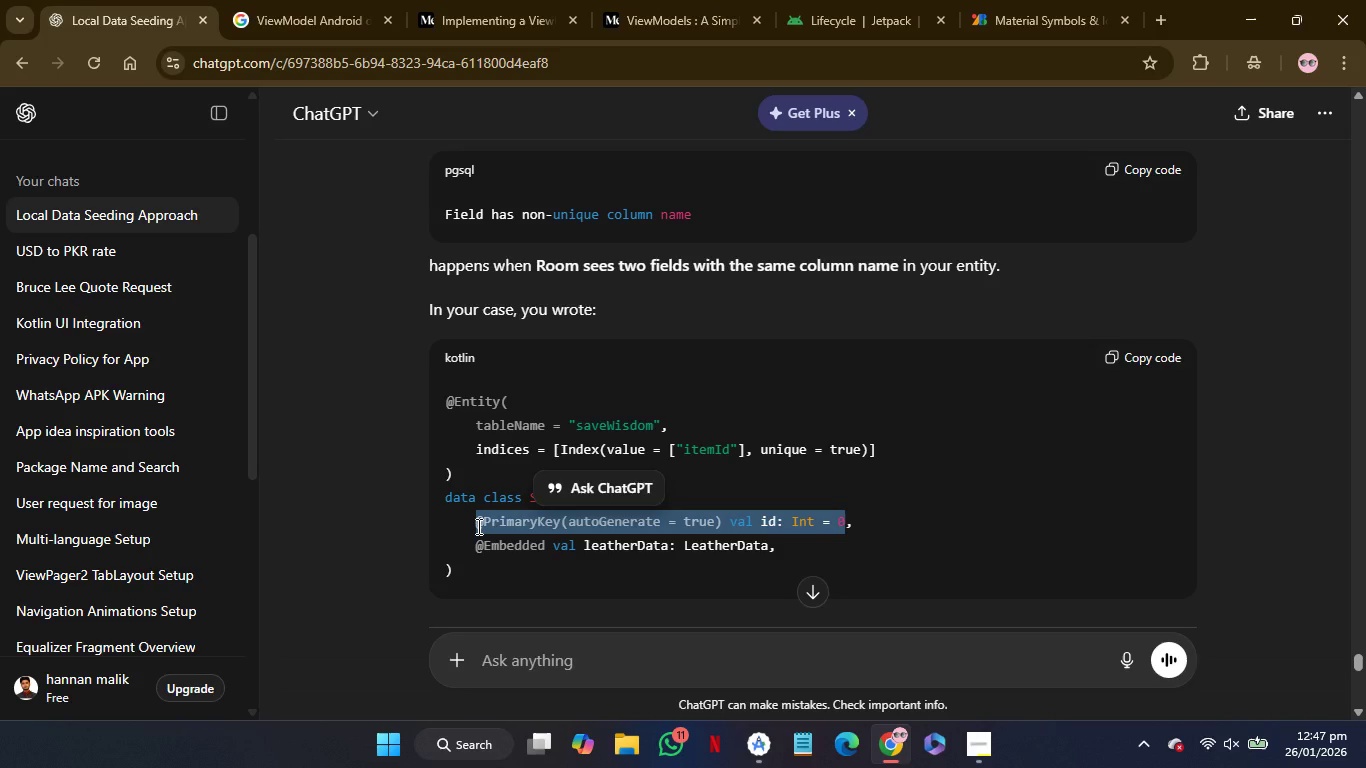 
key(Control+C)
 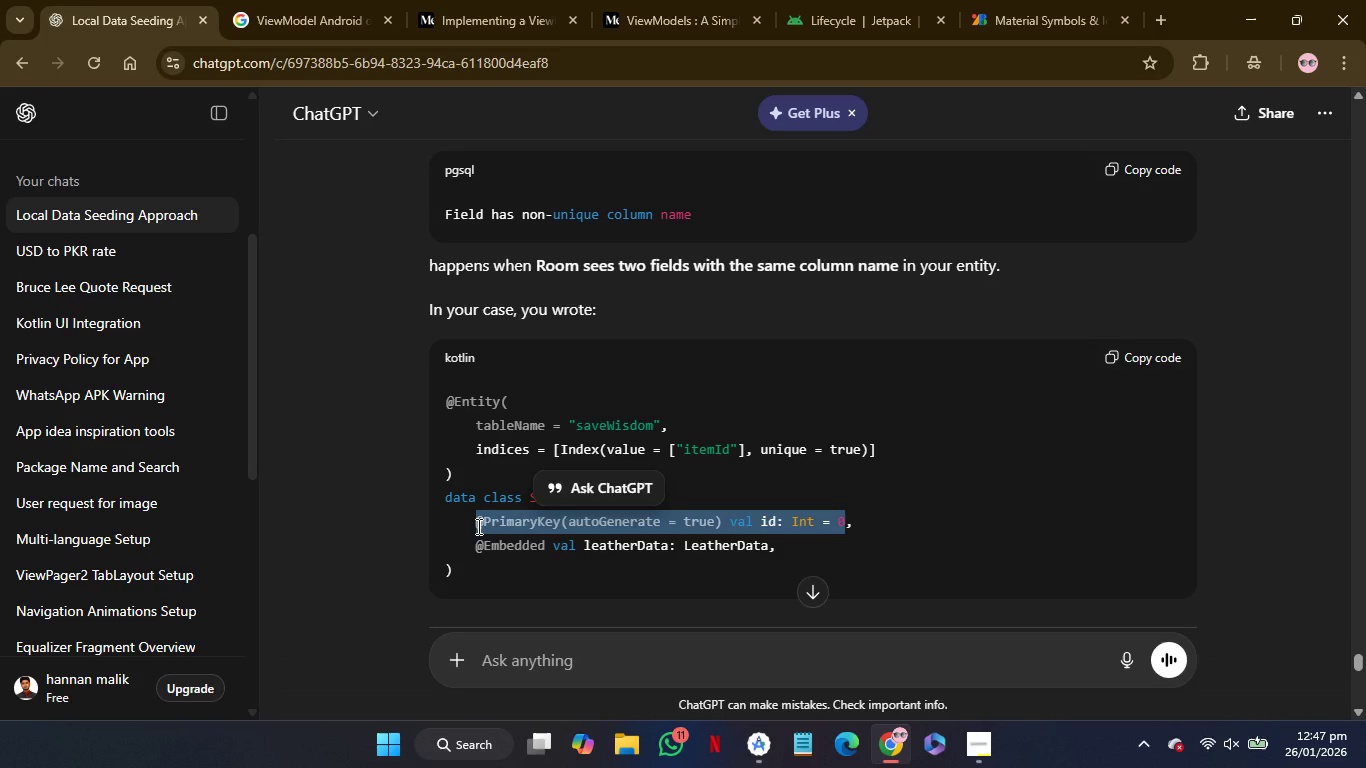 
key(Control+C)
 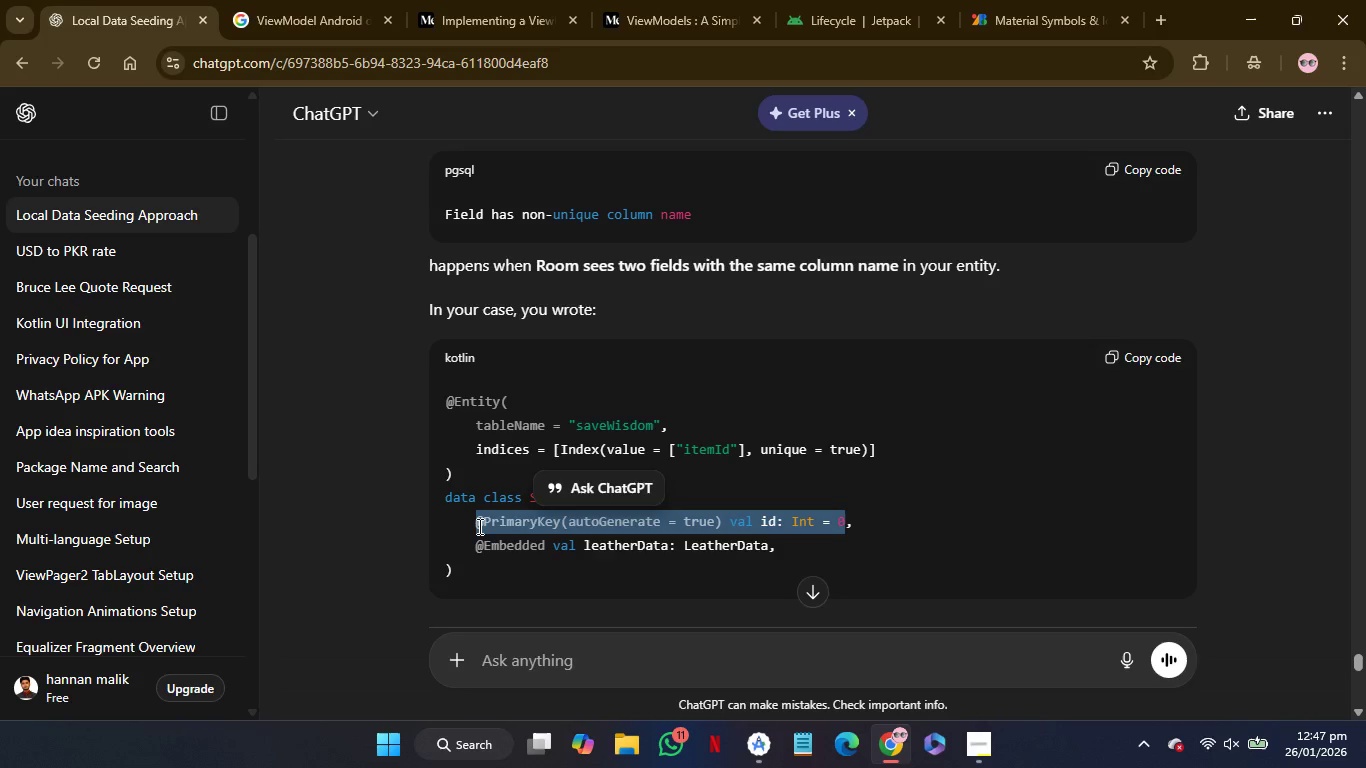 
key(Control+C)
 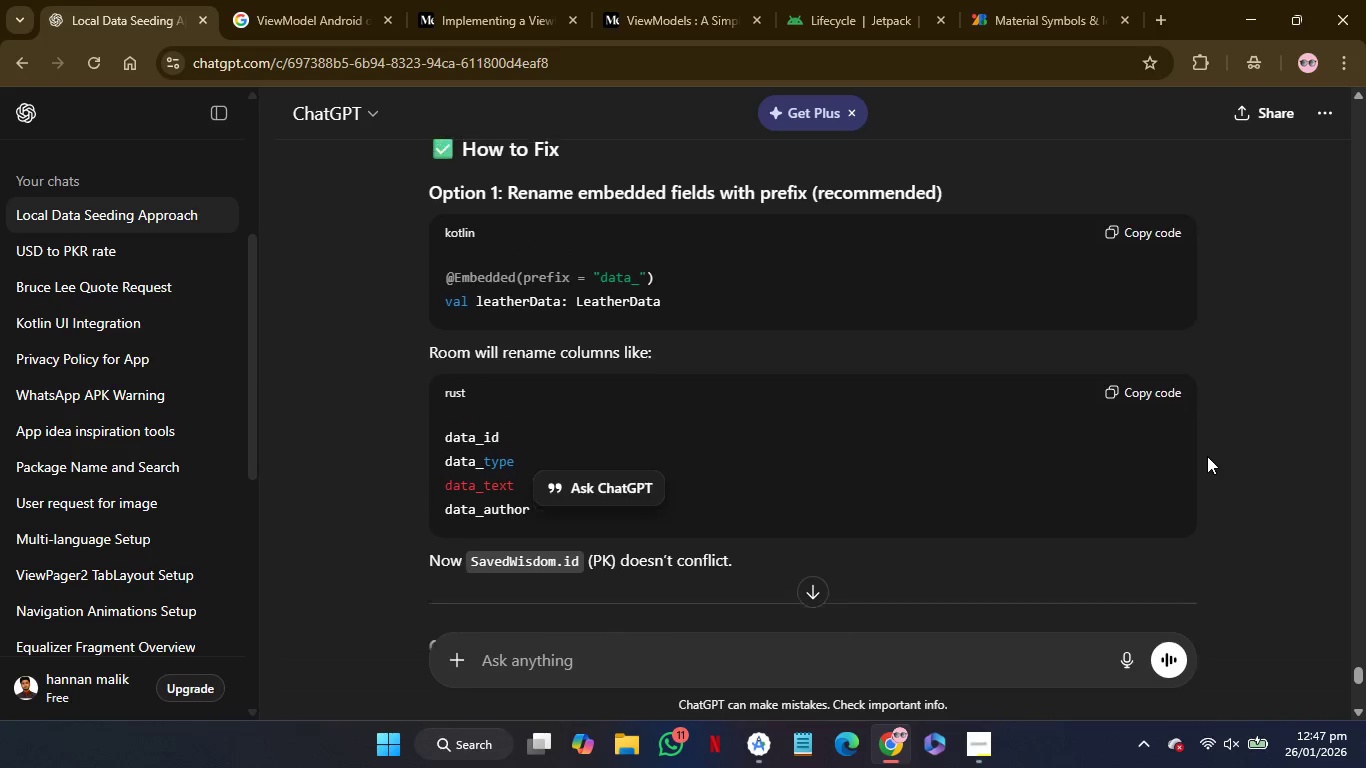 
wait(25.69)
 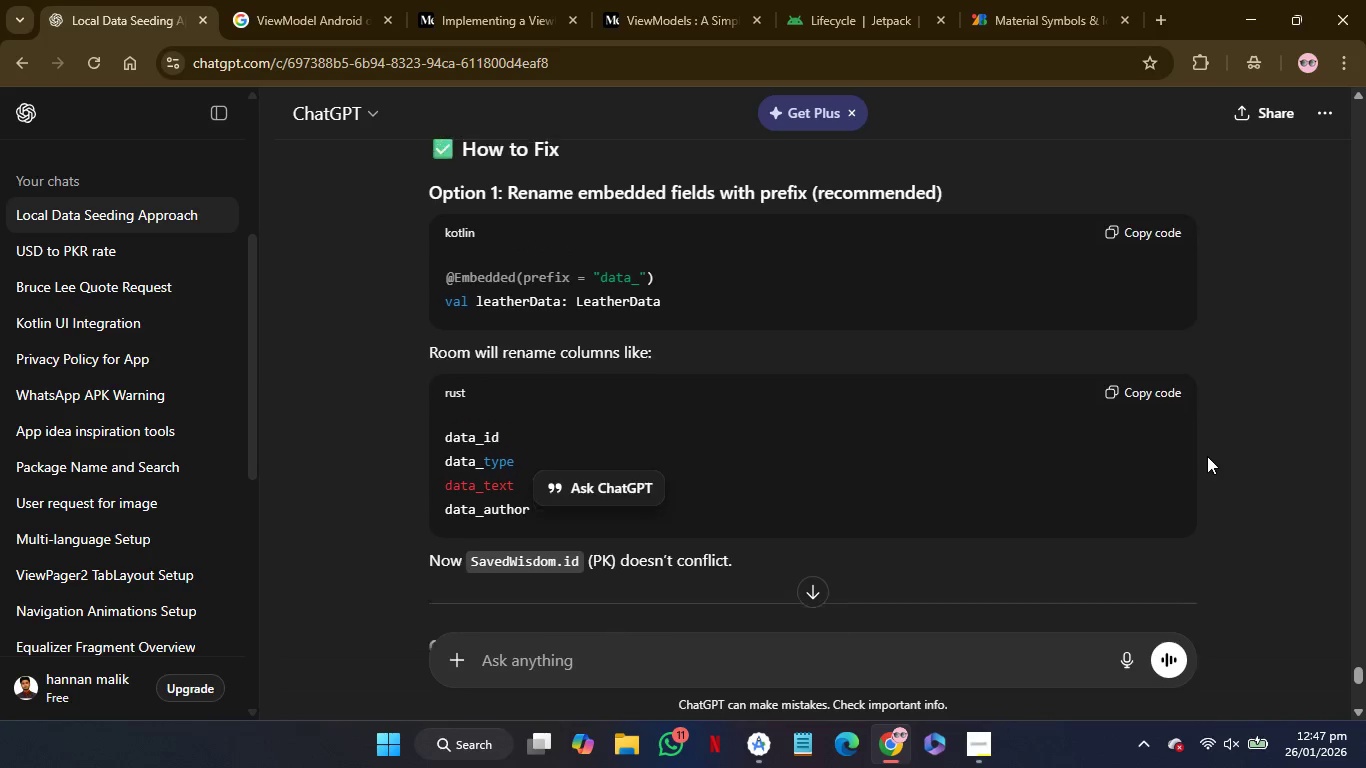 
left_click([814, 283])
 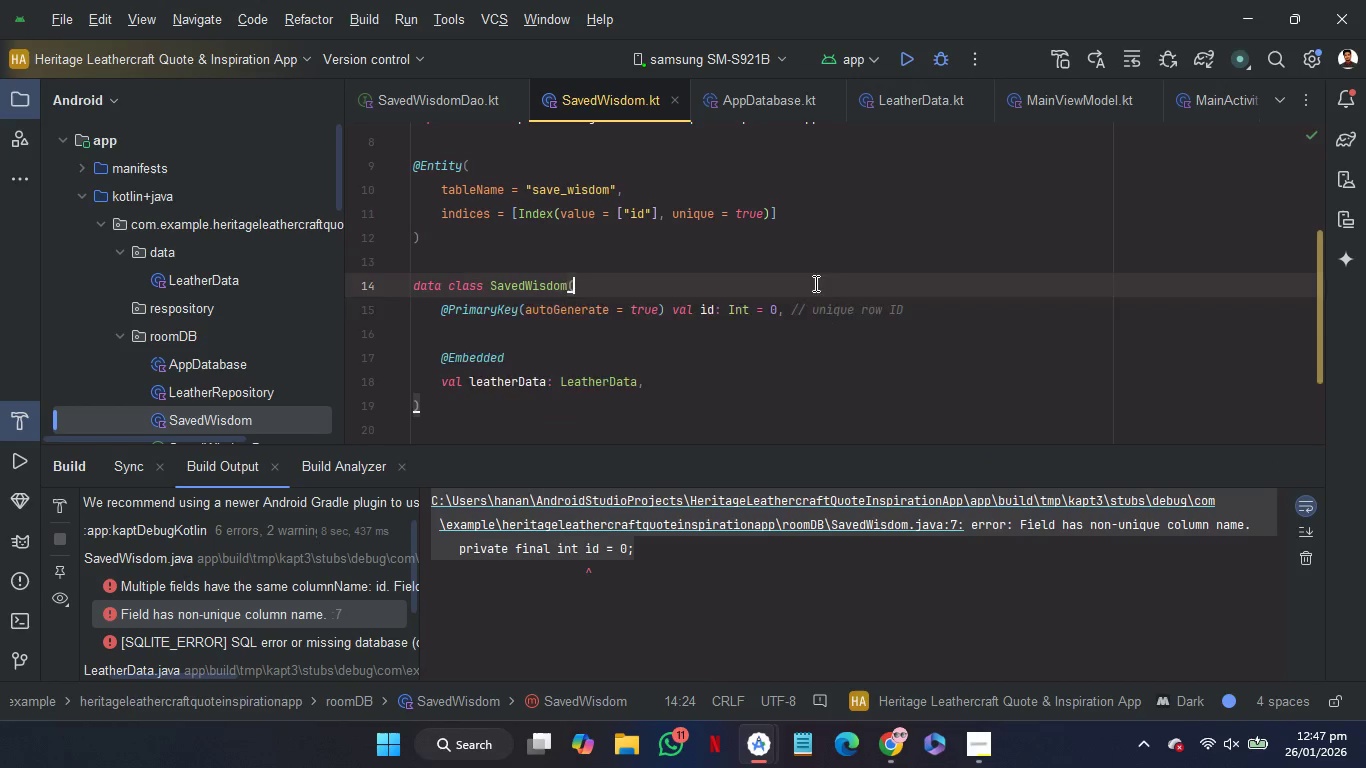 
key(Enter)
 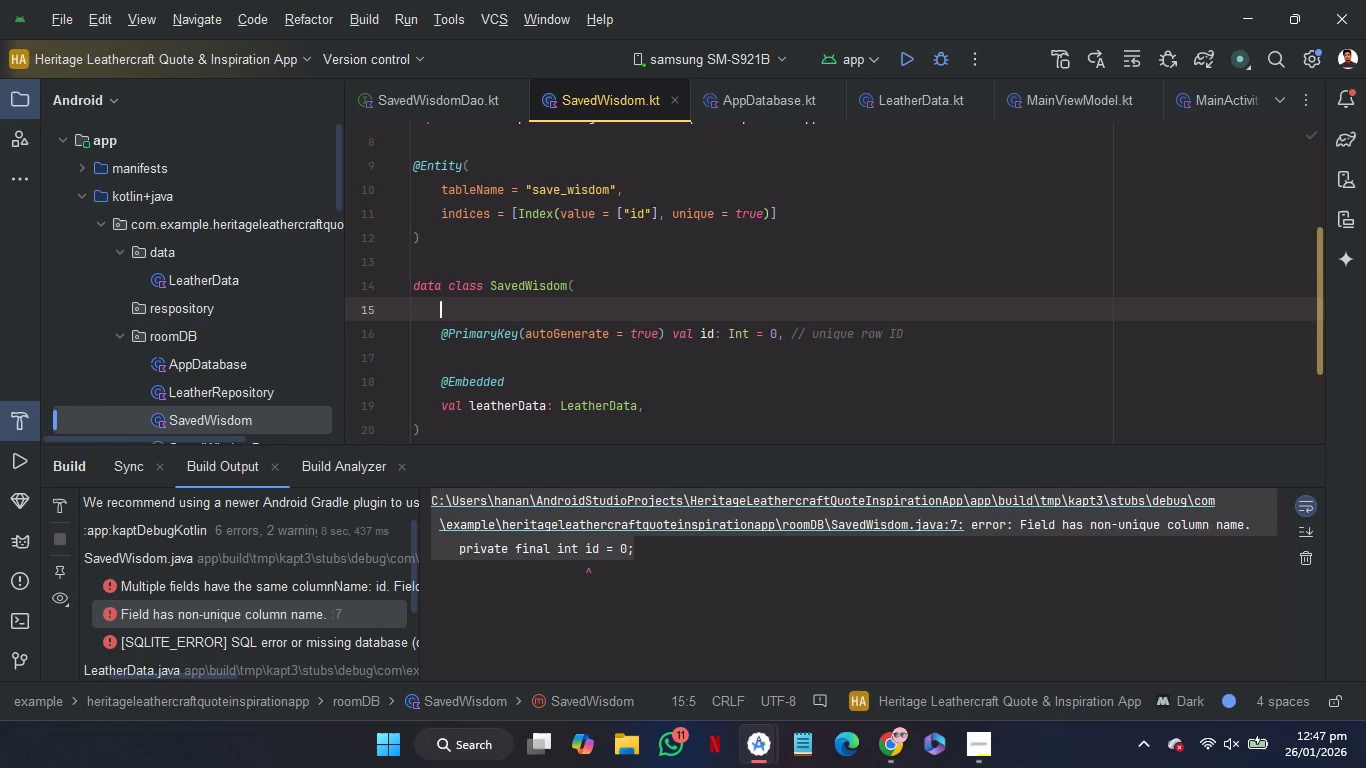 
key(Control+V)
 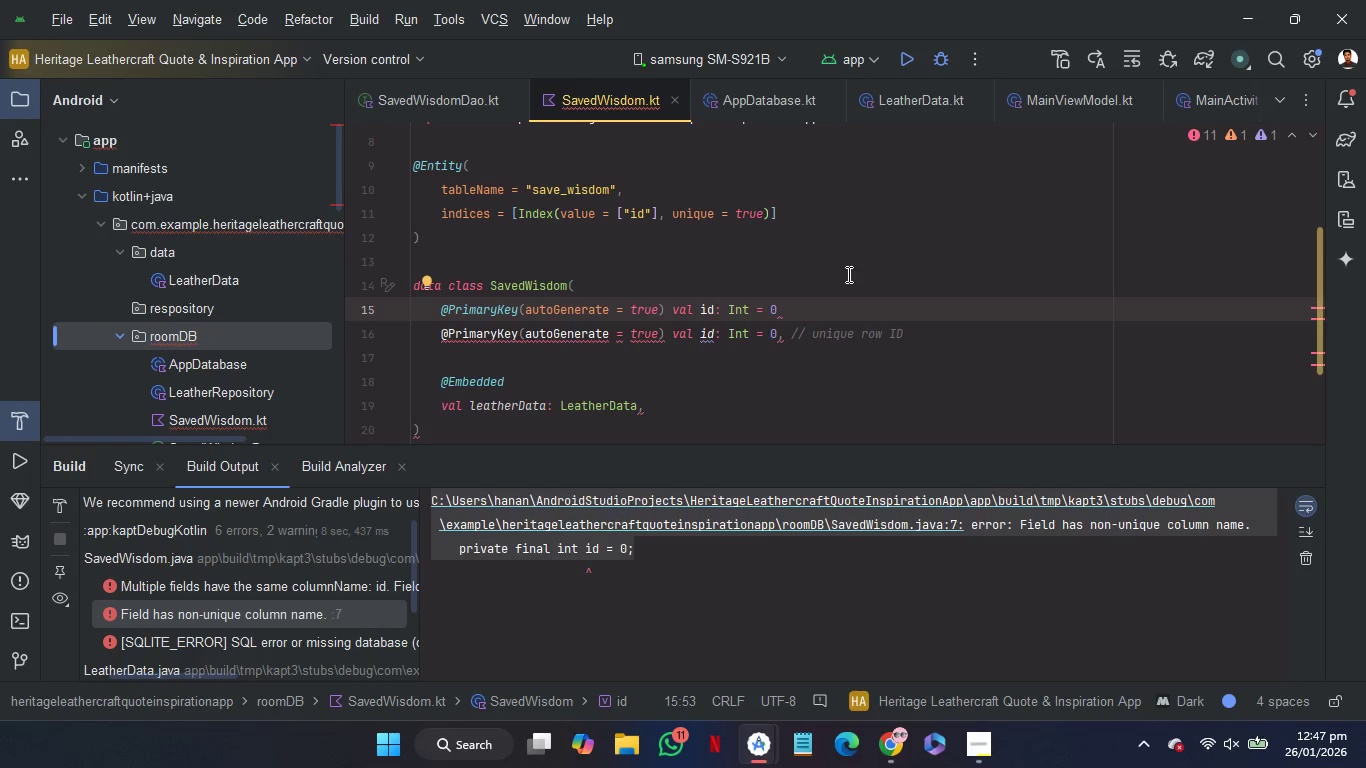 
left_click_drag(start_coordinate=[833, 303], to_coordinate=[833, 293])
 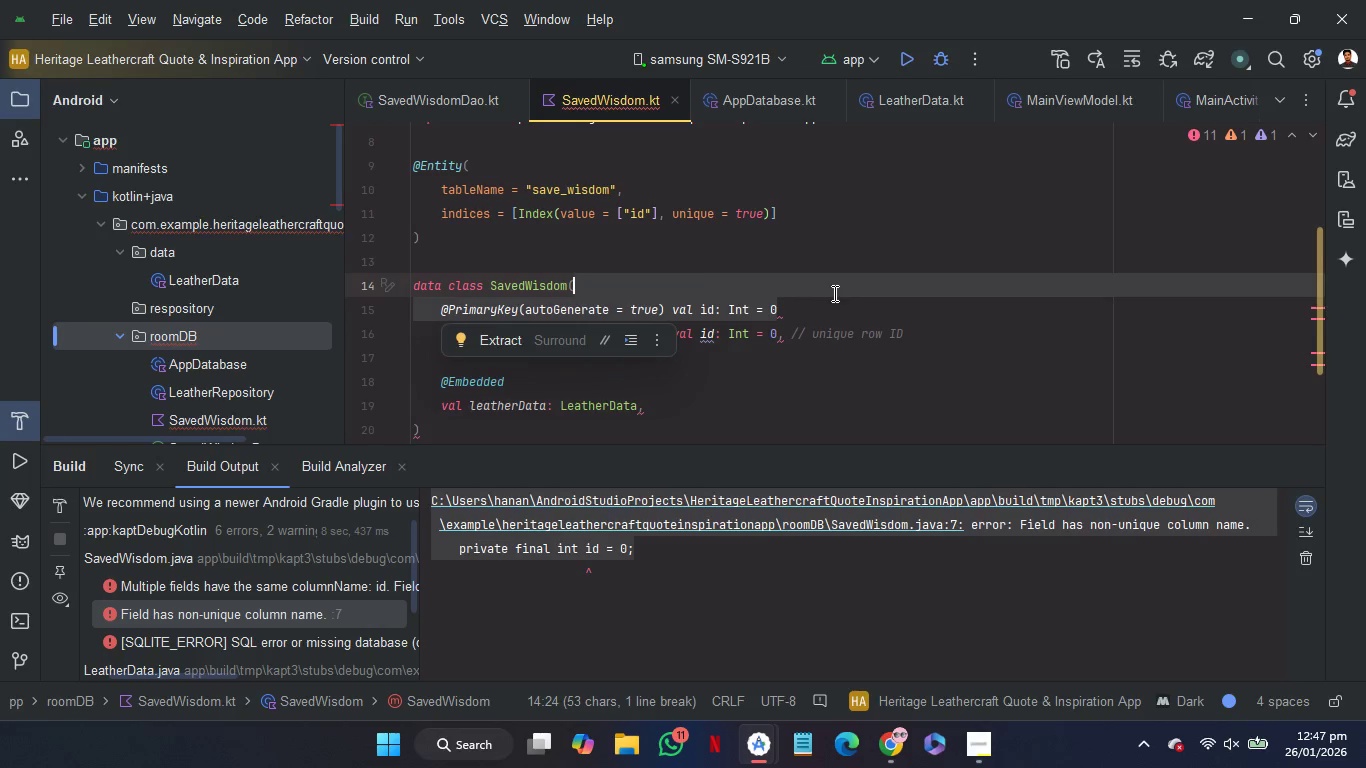 
key(Backspace)
 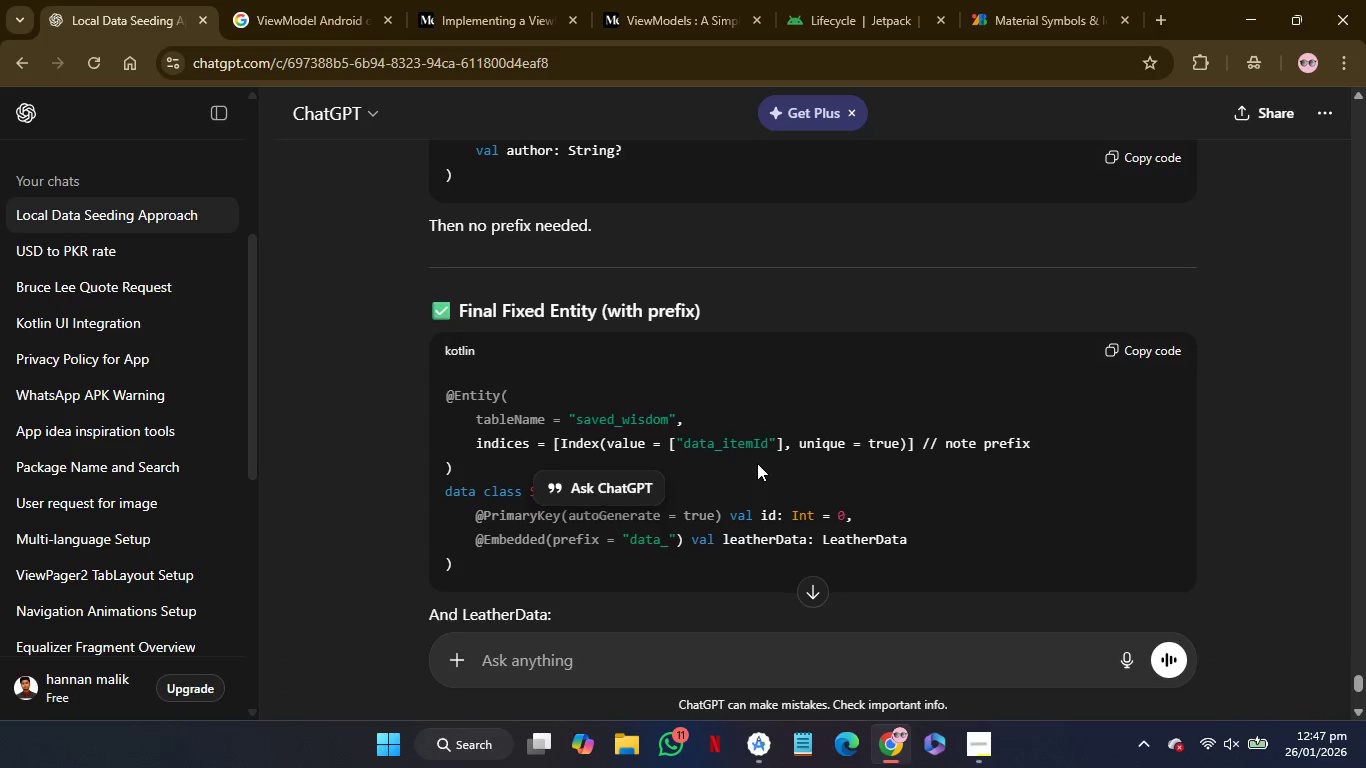 
wait(12.97)
 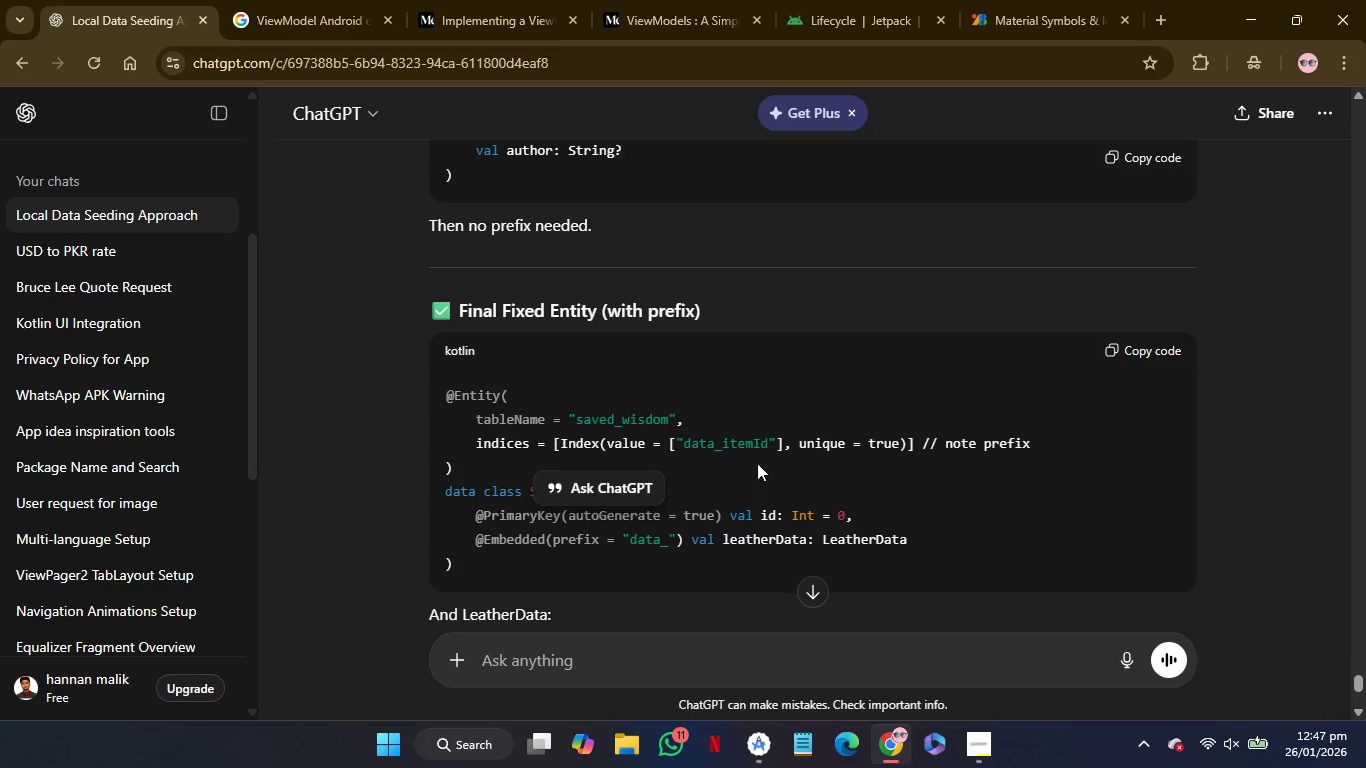 
left_click_drag(start_coordinate=[919, 398], to_coordinate=[919, 385])
 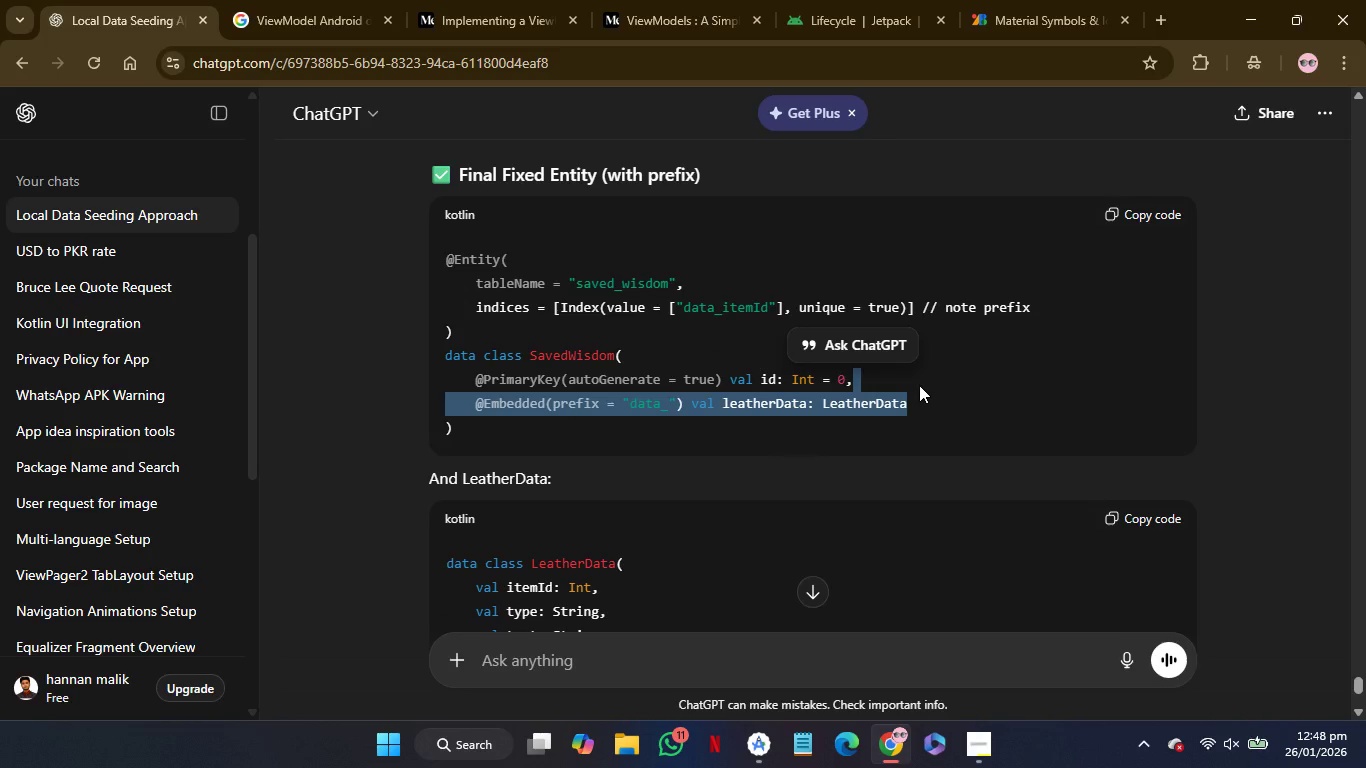 
key(Control+C)
 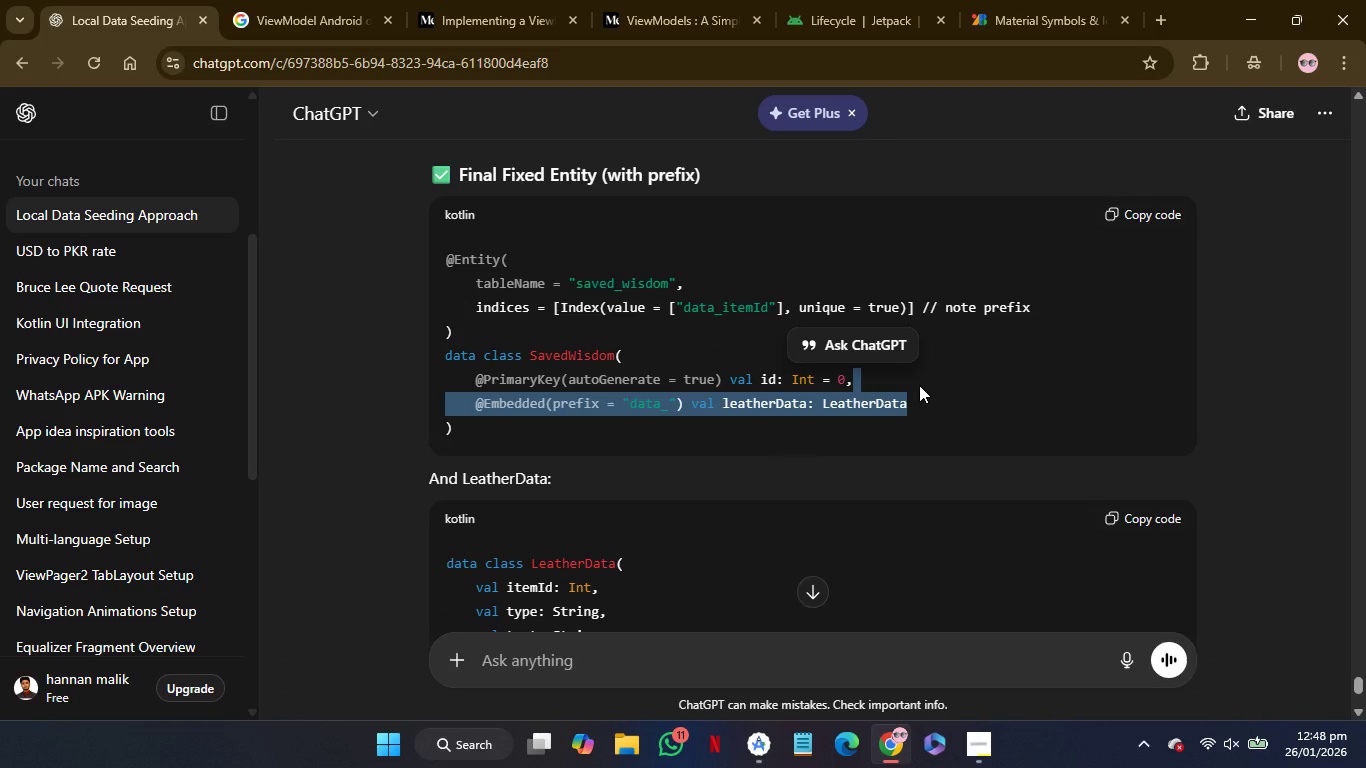 
key(Control+C)
 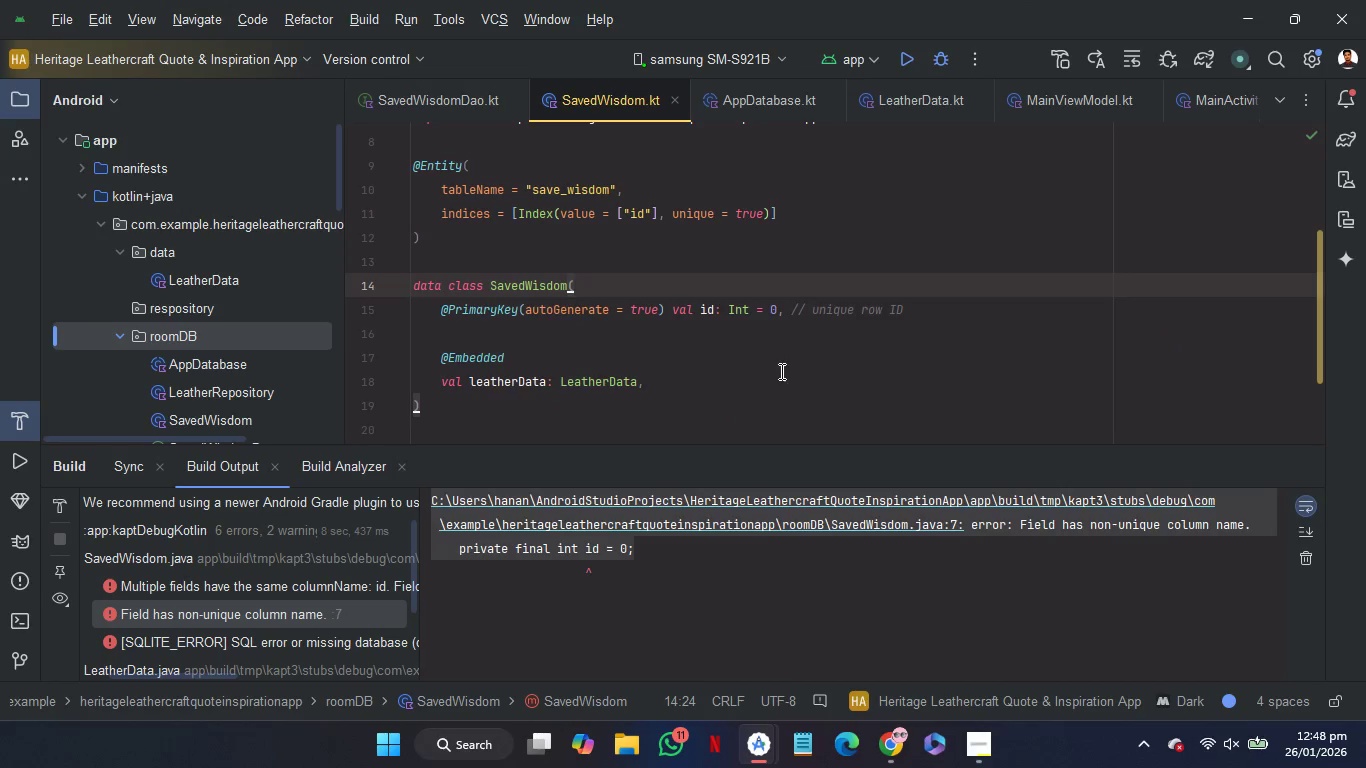 
left_click_drag(start_coordinate=[743, 370], to_coordinate=[942, 317])
 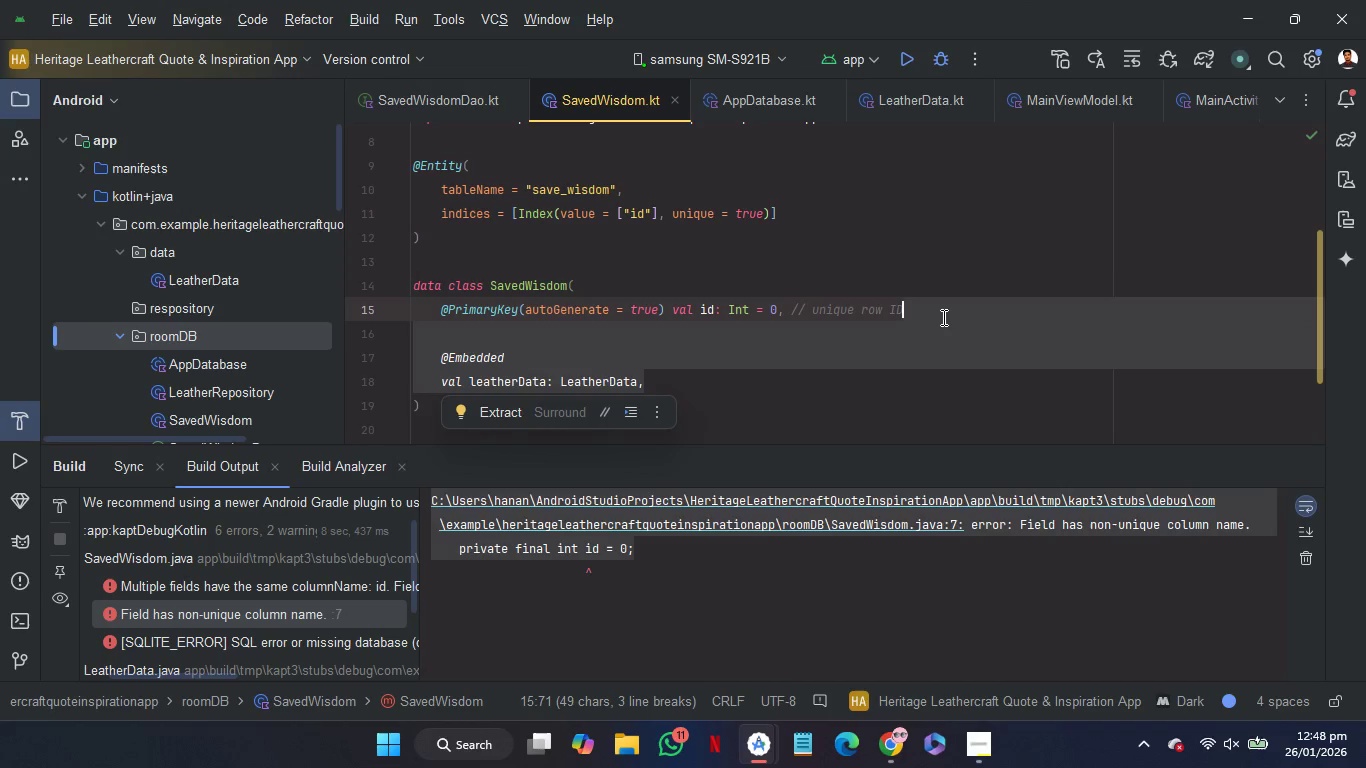 
key(Control+V)
 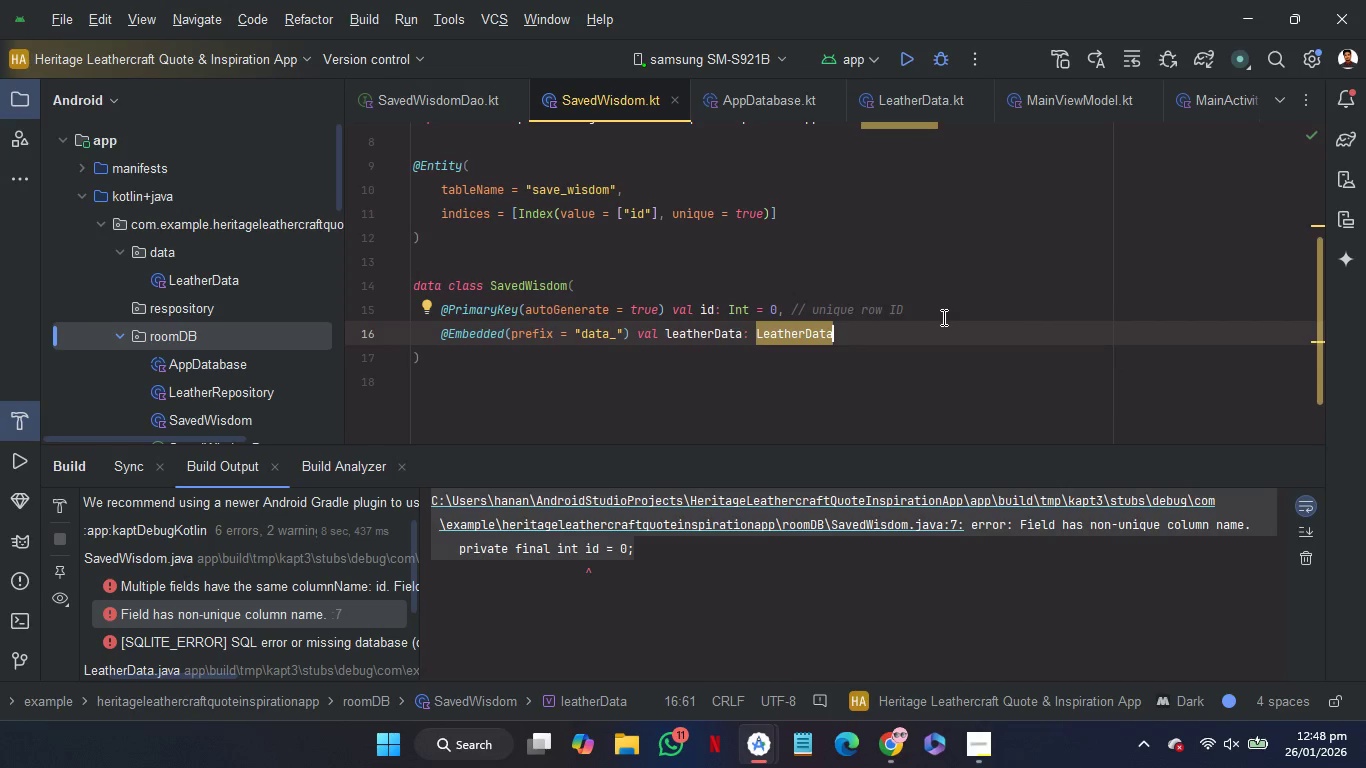 
key(ArrowRight)
 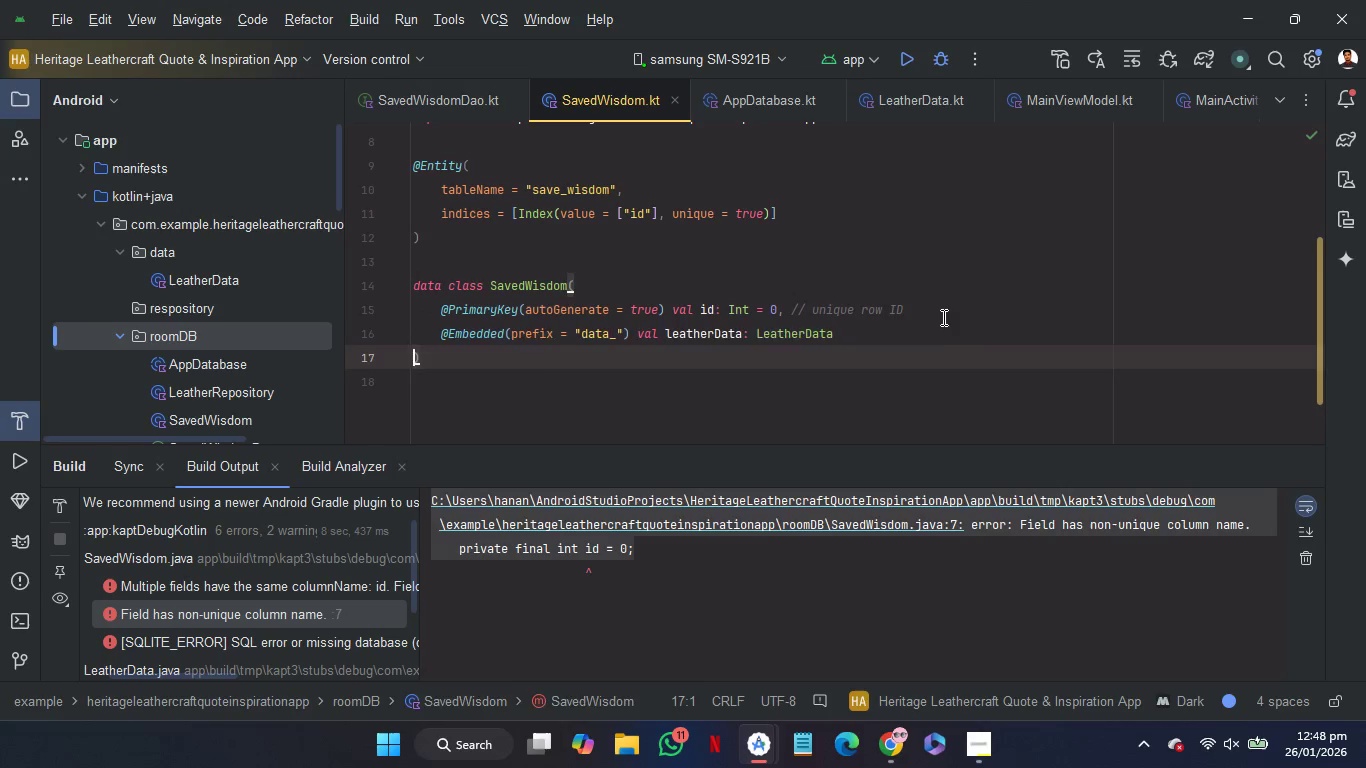 
key(ArrowLeft)
 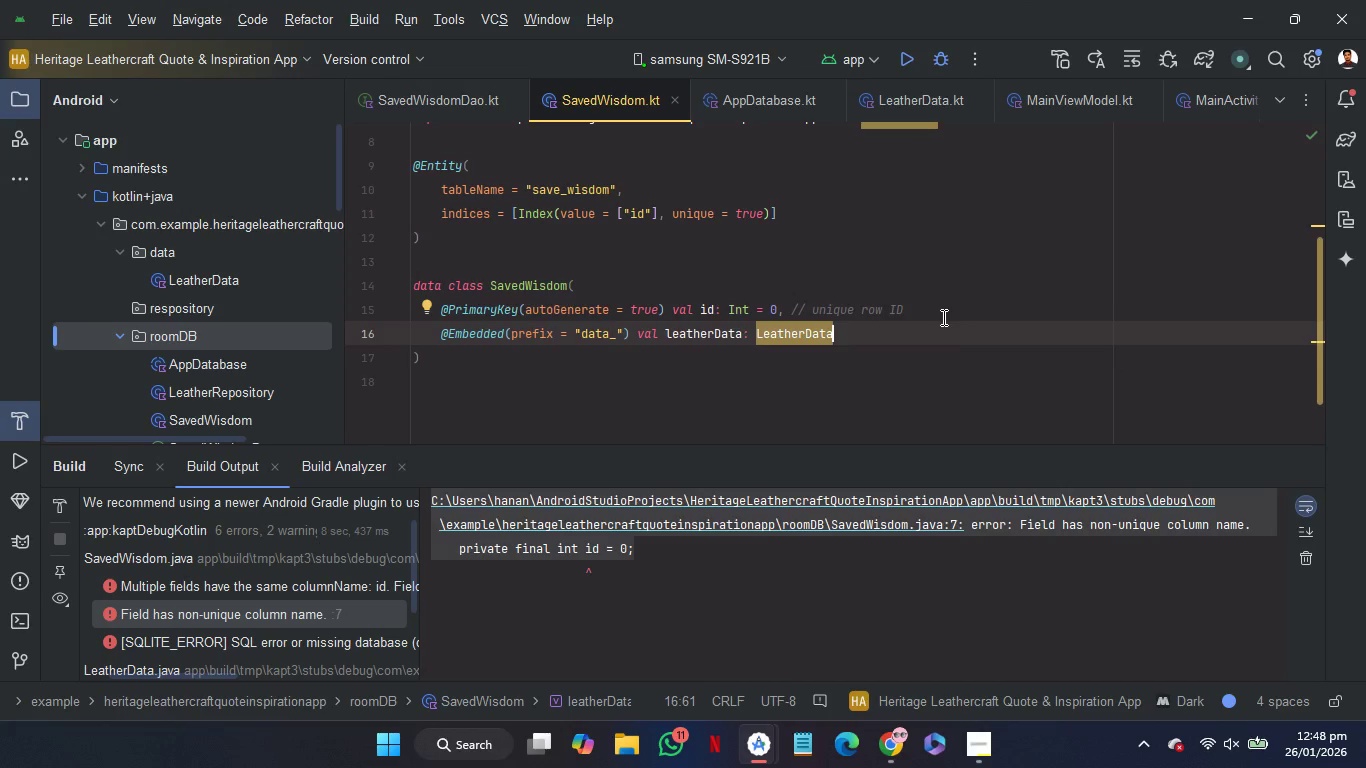 
key(Comma)